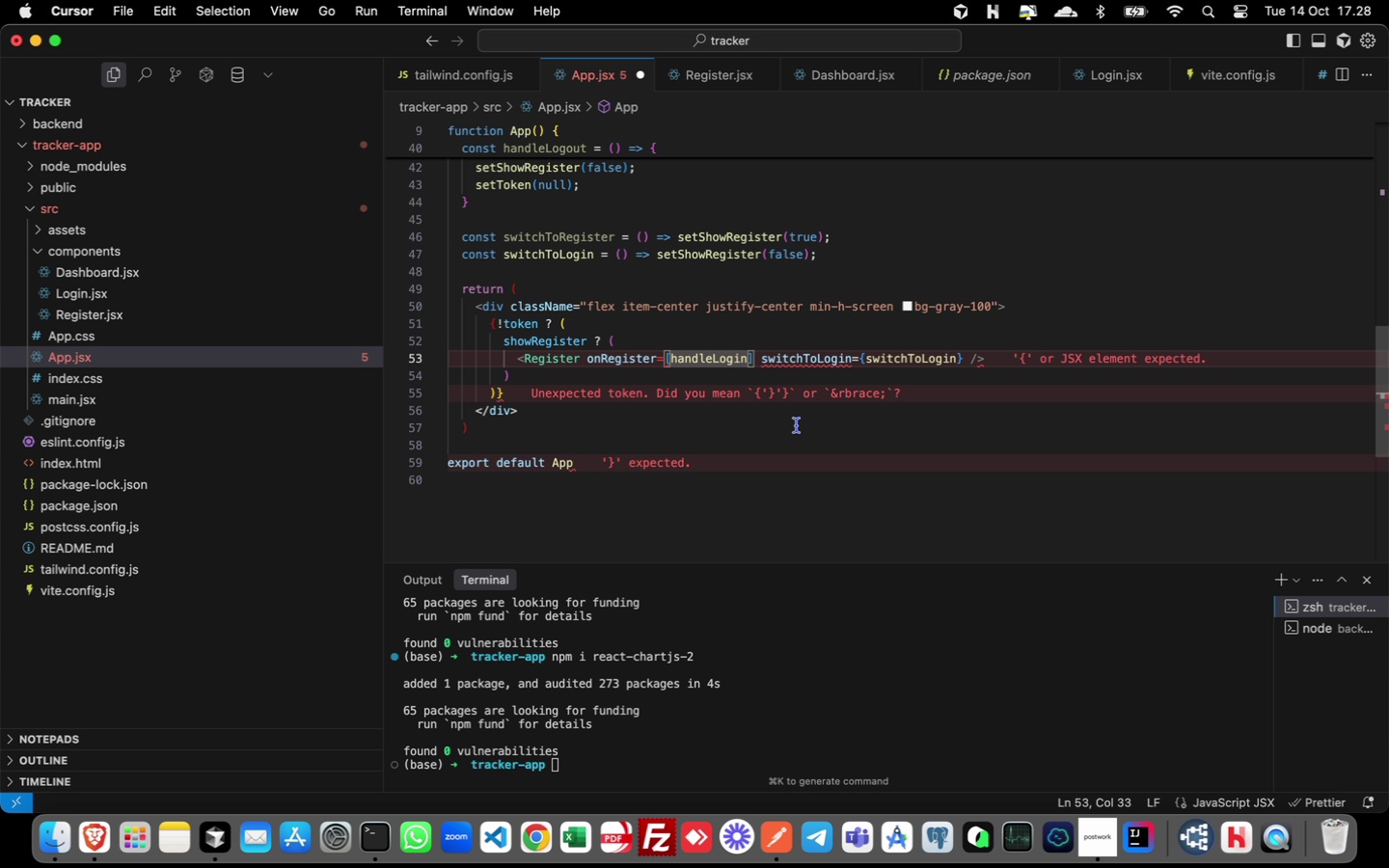 
key(Backspace)
 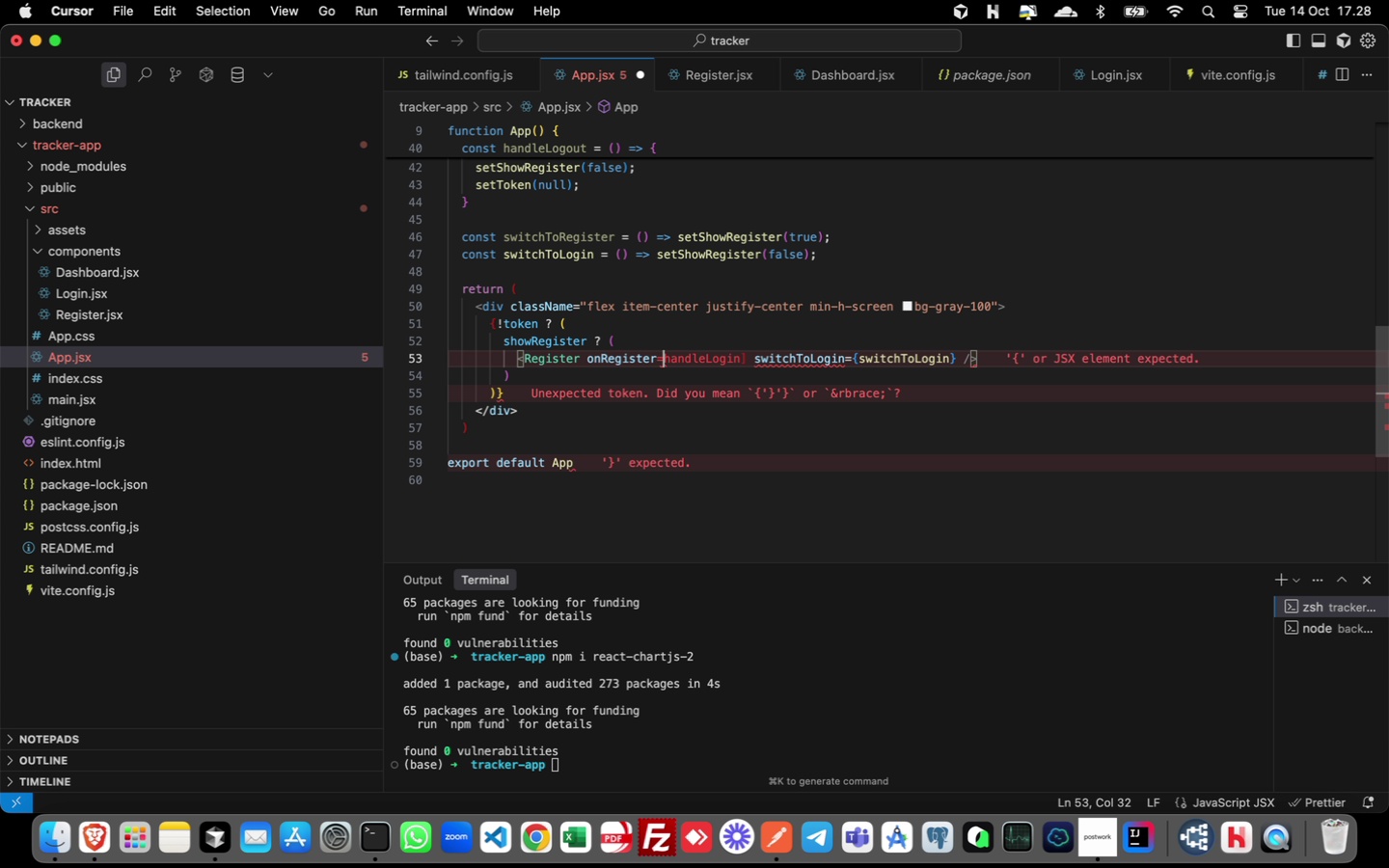 
key(Shift+BracketLeft)
 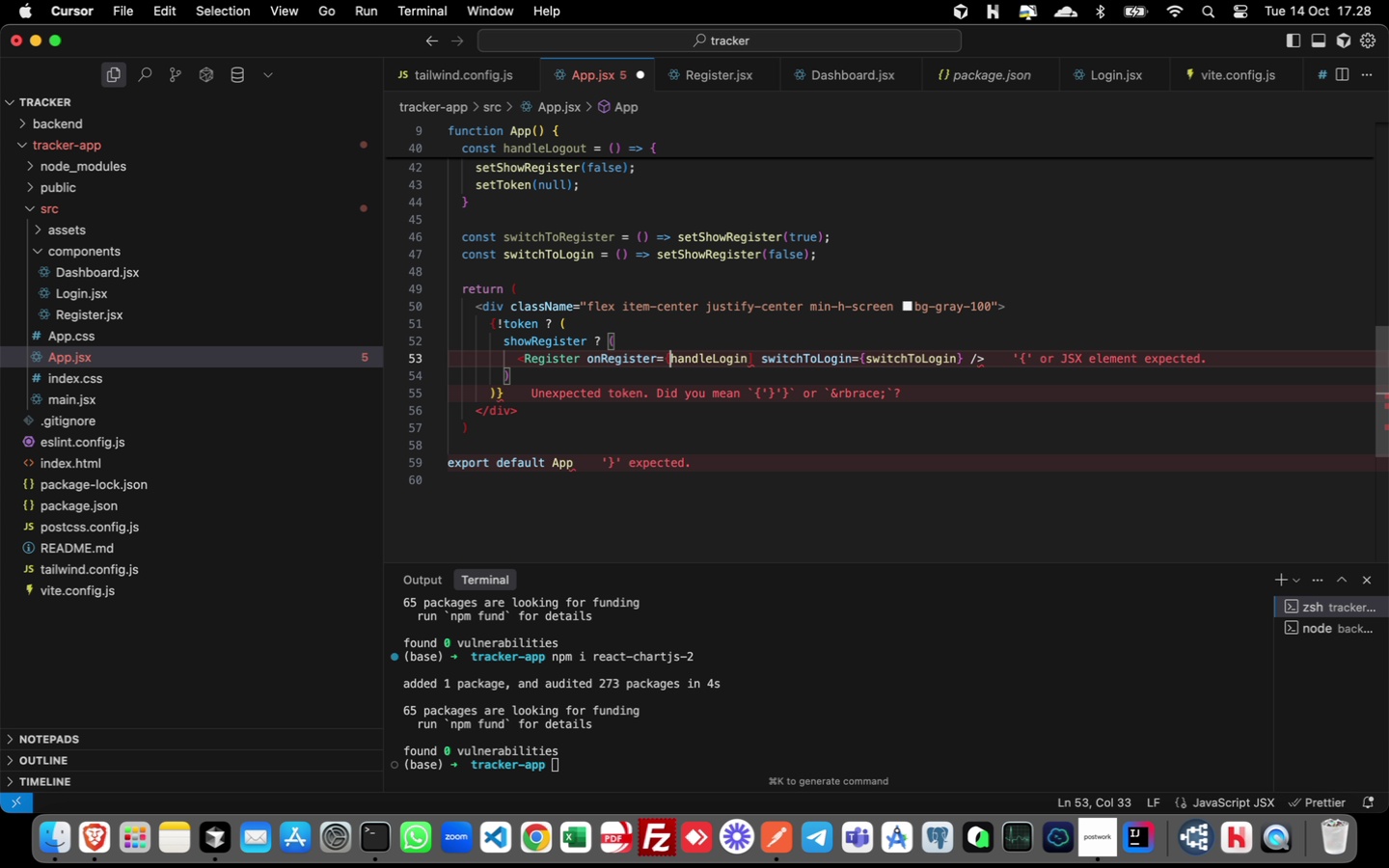 
key(ArrowRight)
 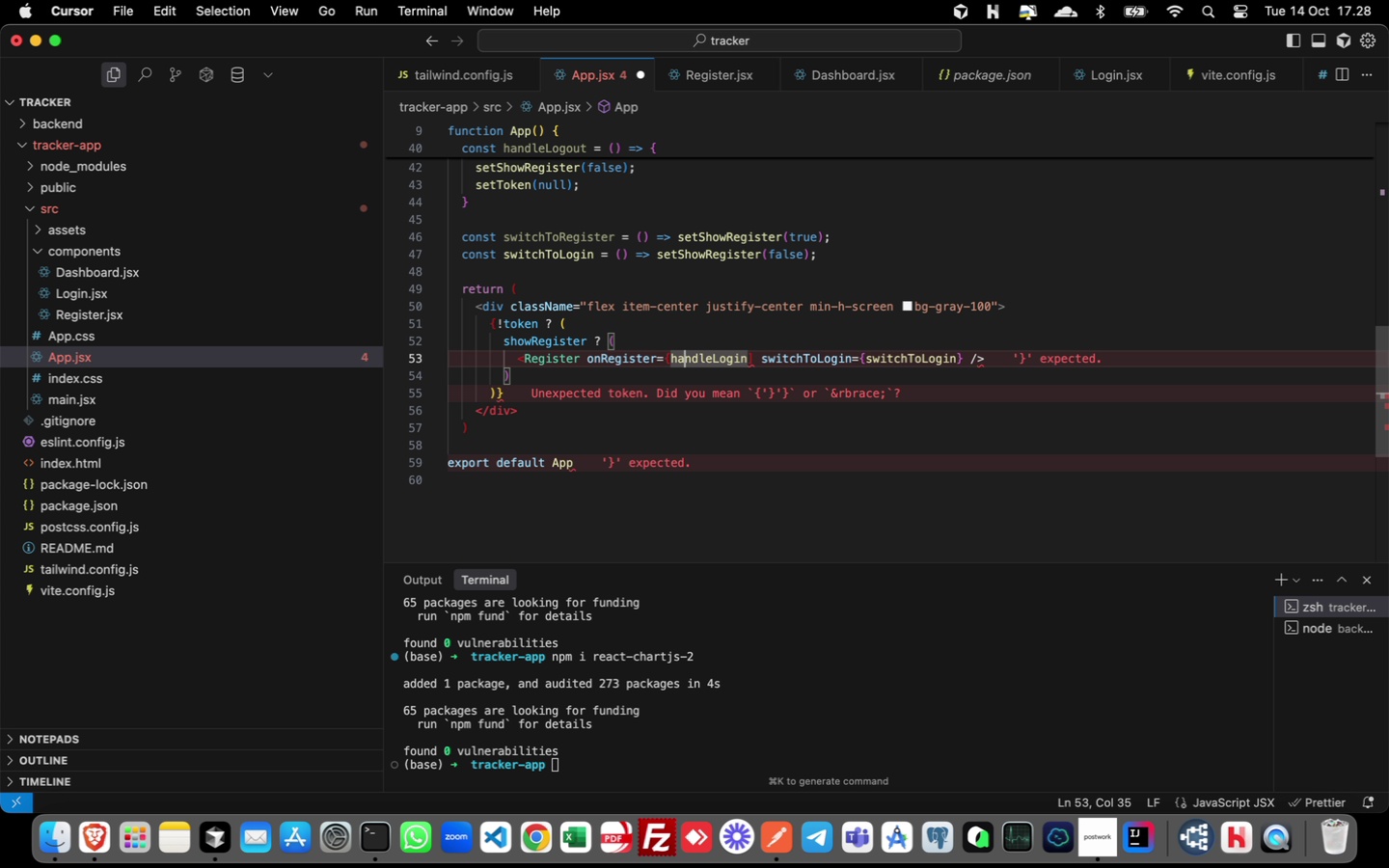 
key(ArrowRight)
 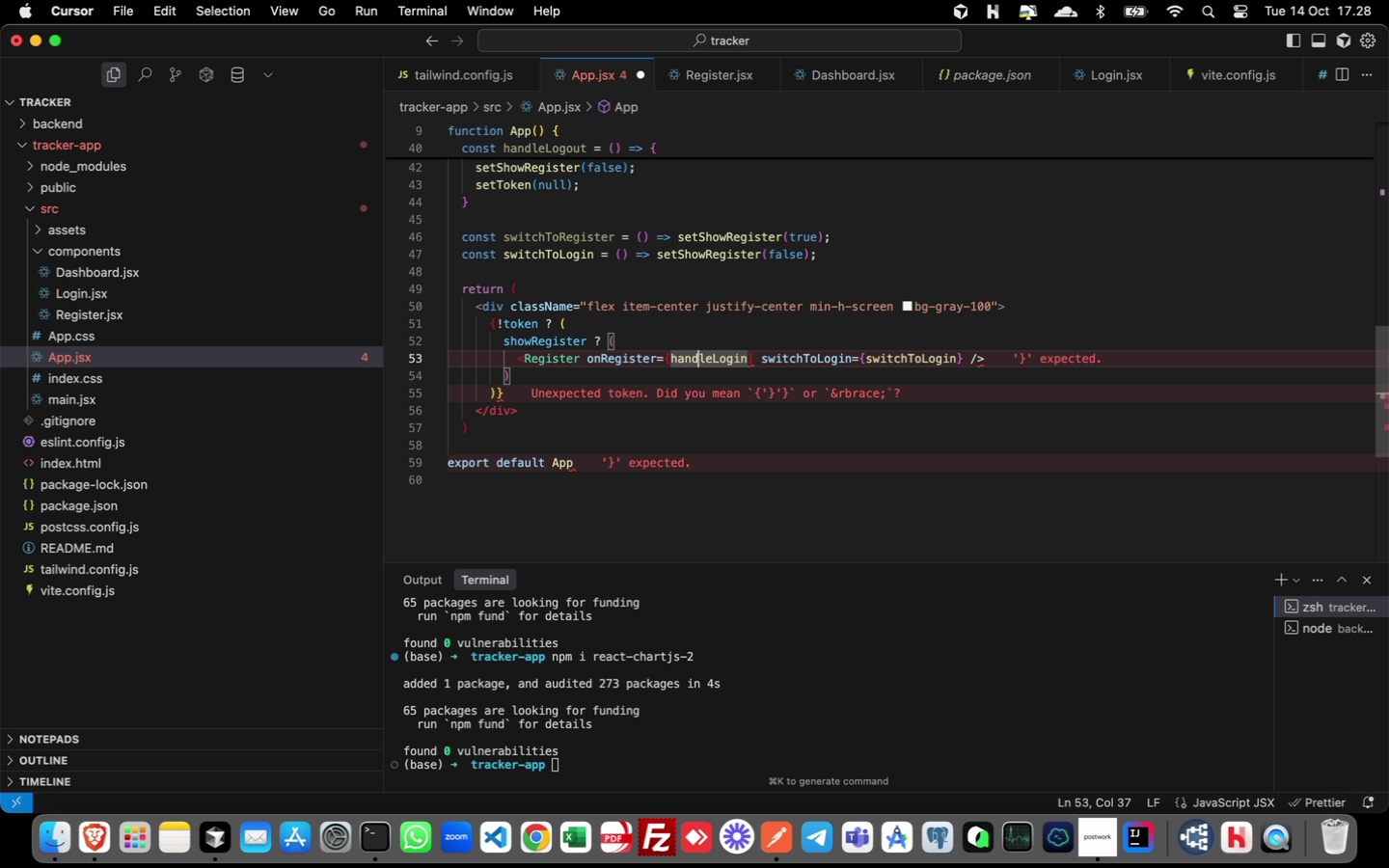 
key(ArrowRight)
 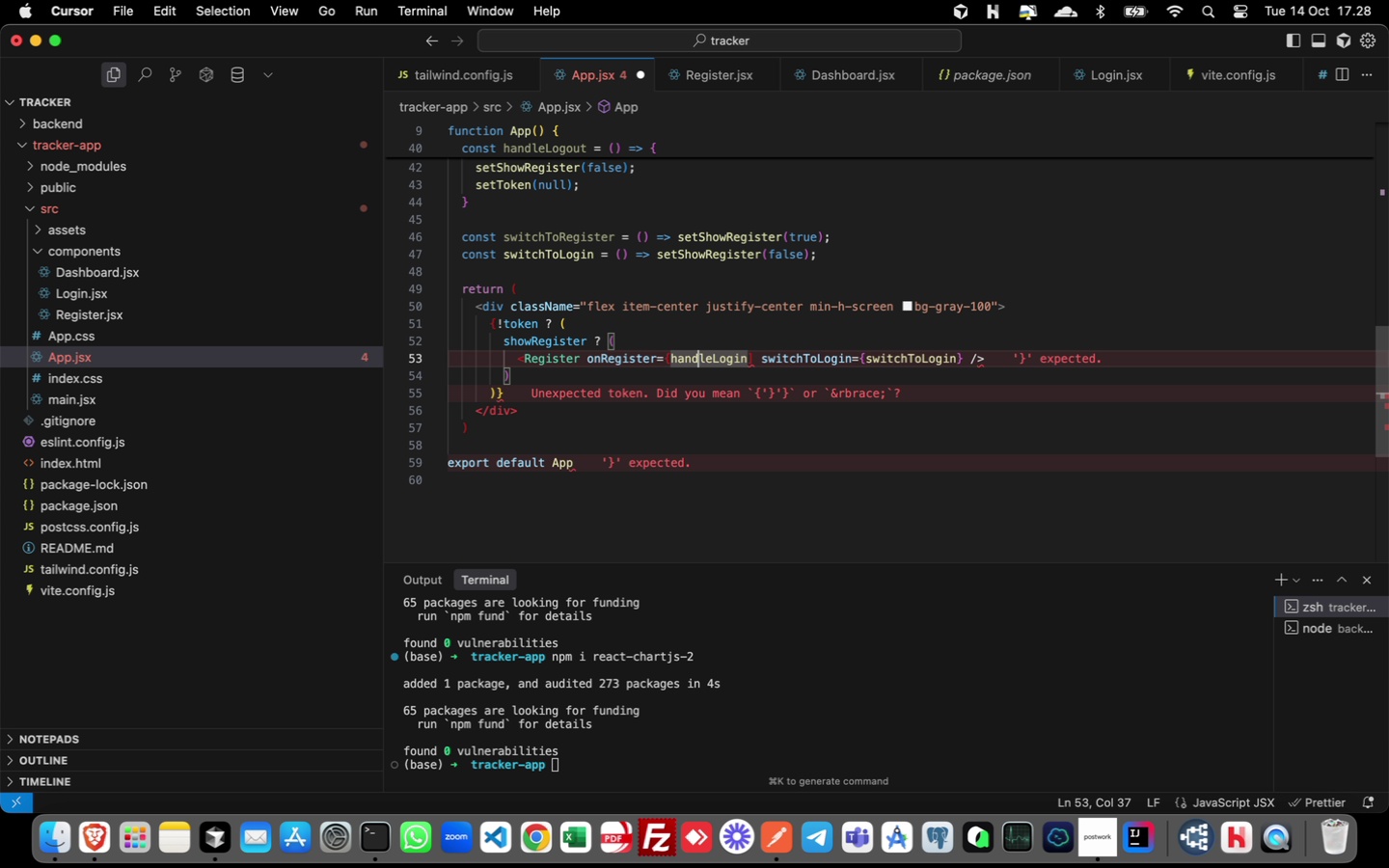 
key(ArrowRight)
 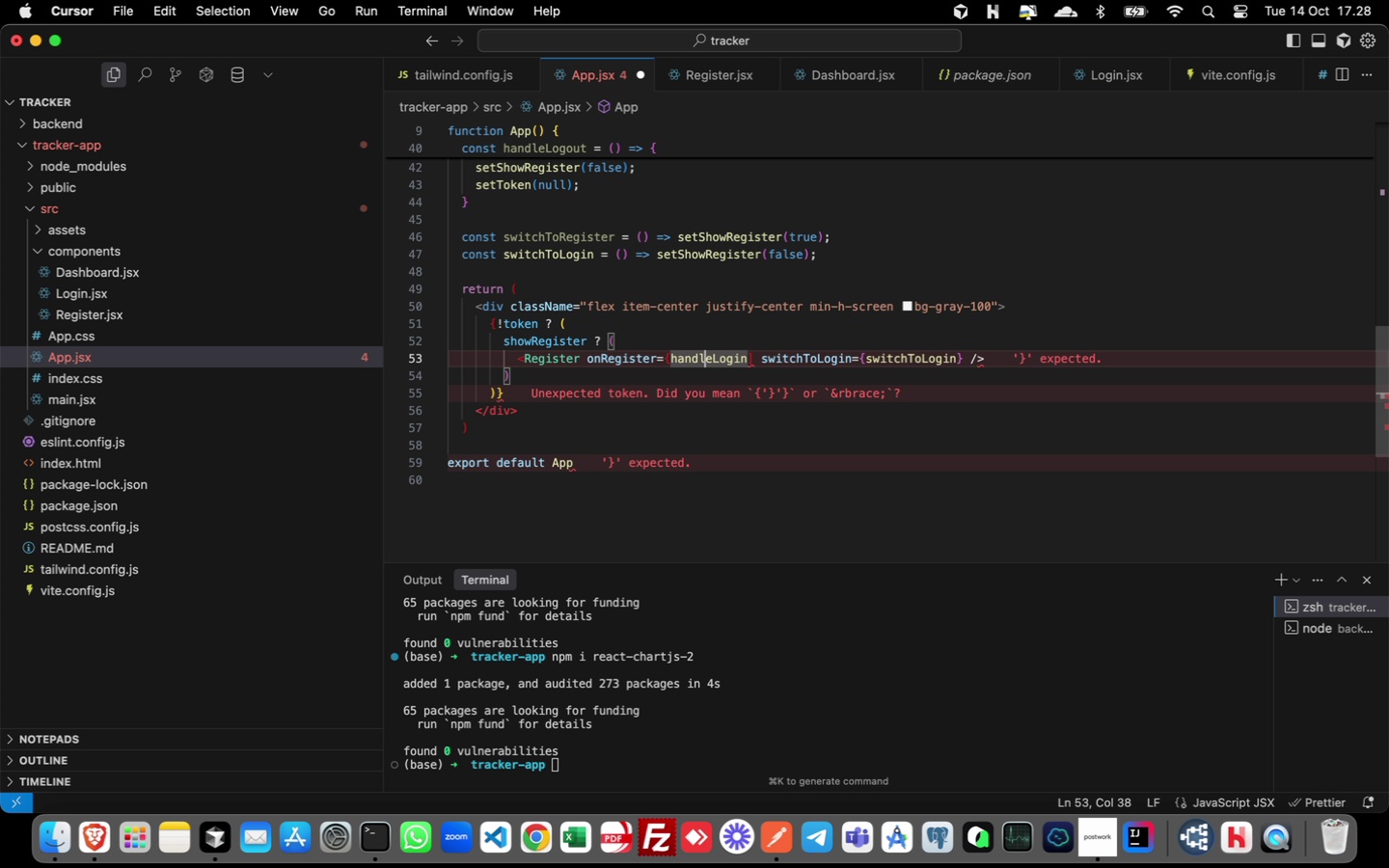 
key(ArrowRight)
 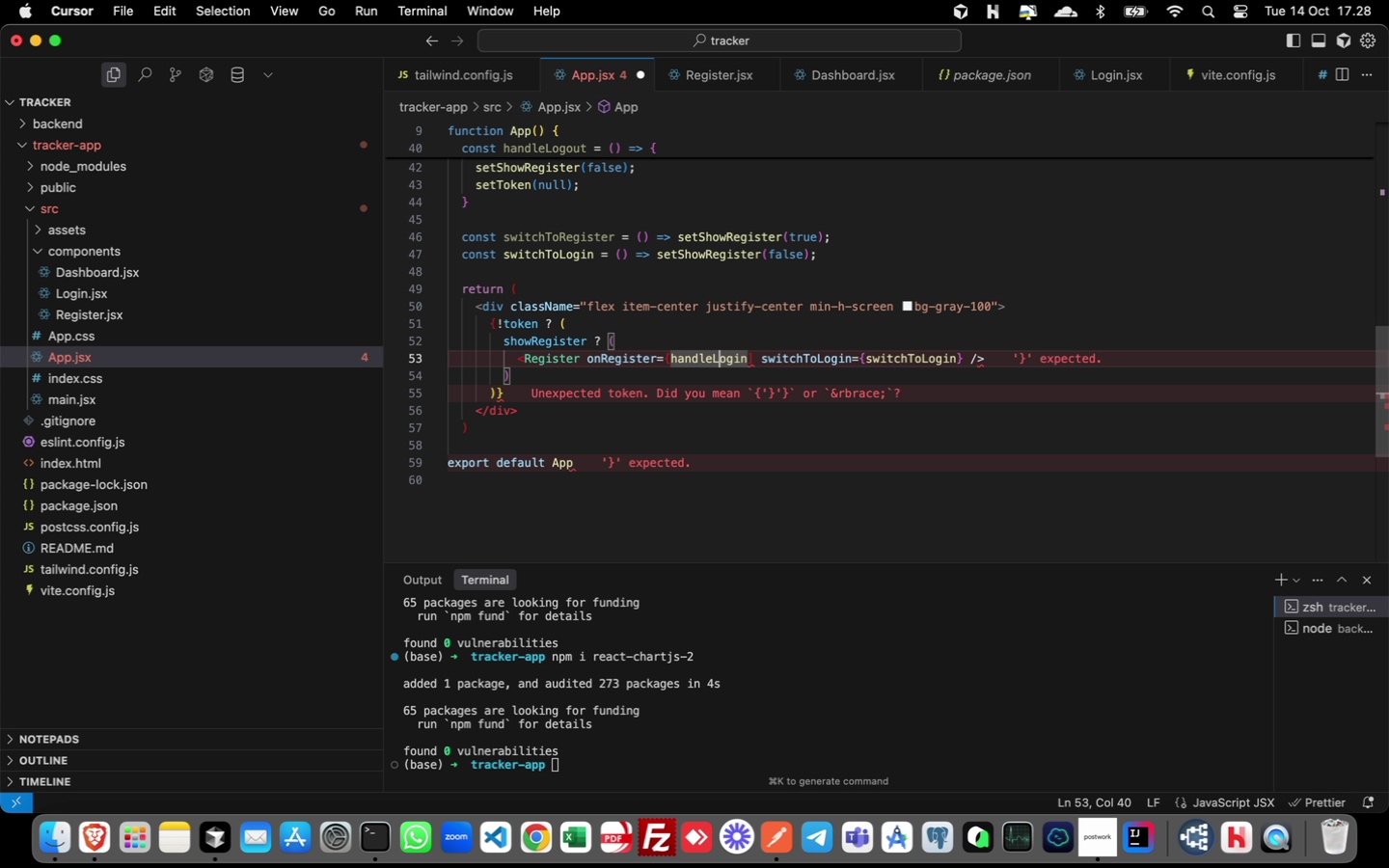 
key(ArrowRight)
 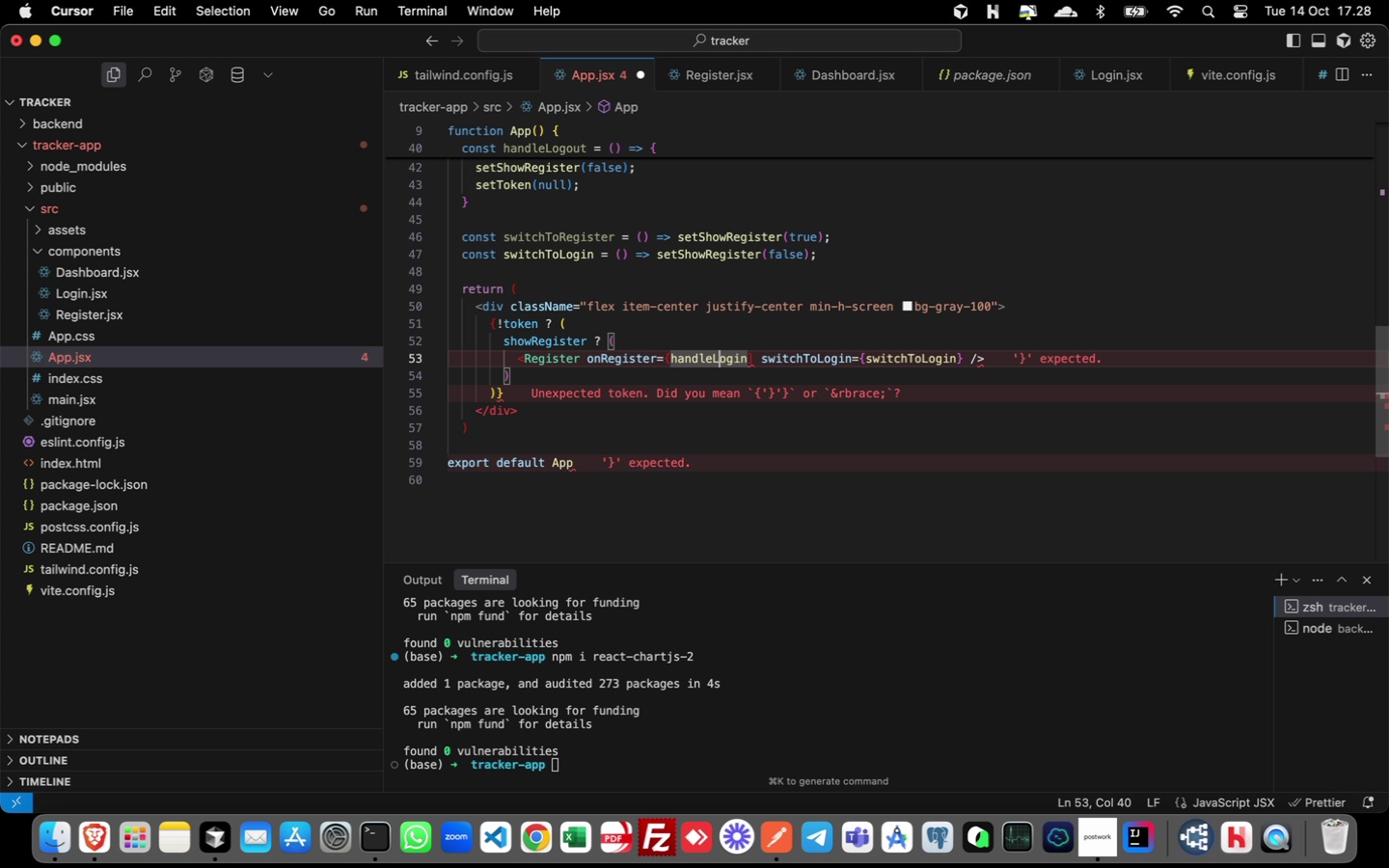 
key(ArrowRight)
 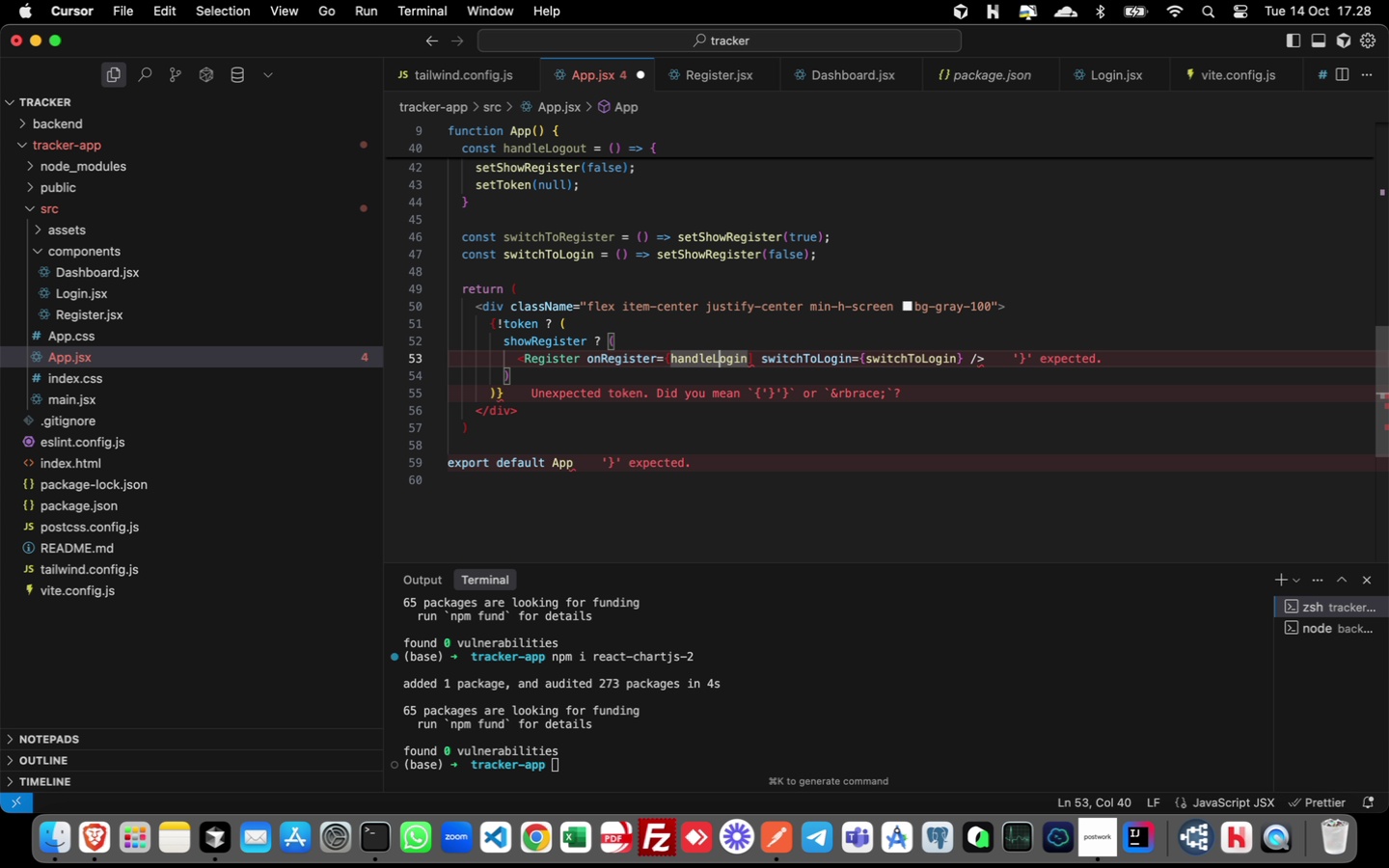 
key(ArrowRight)
 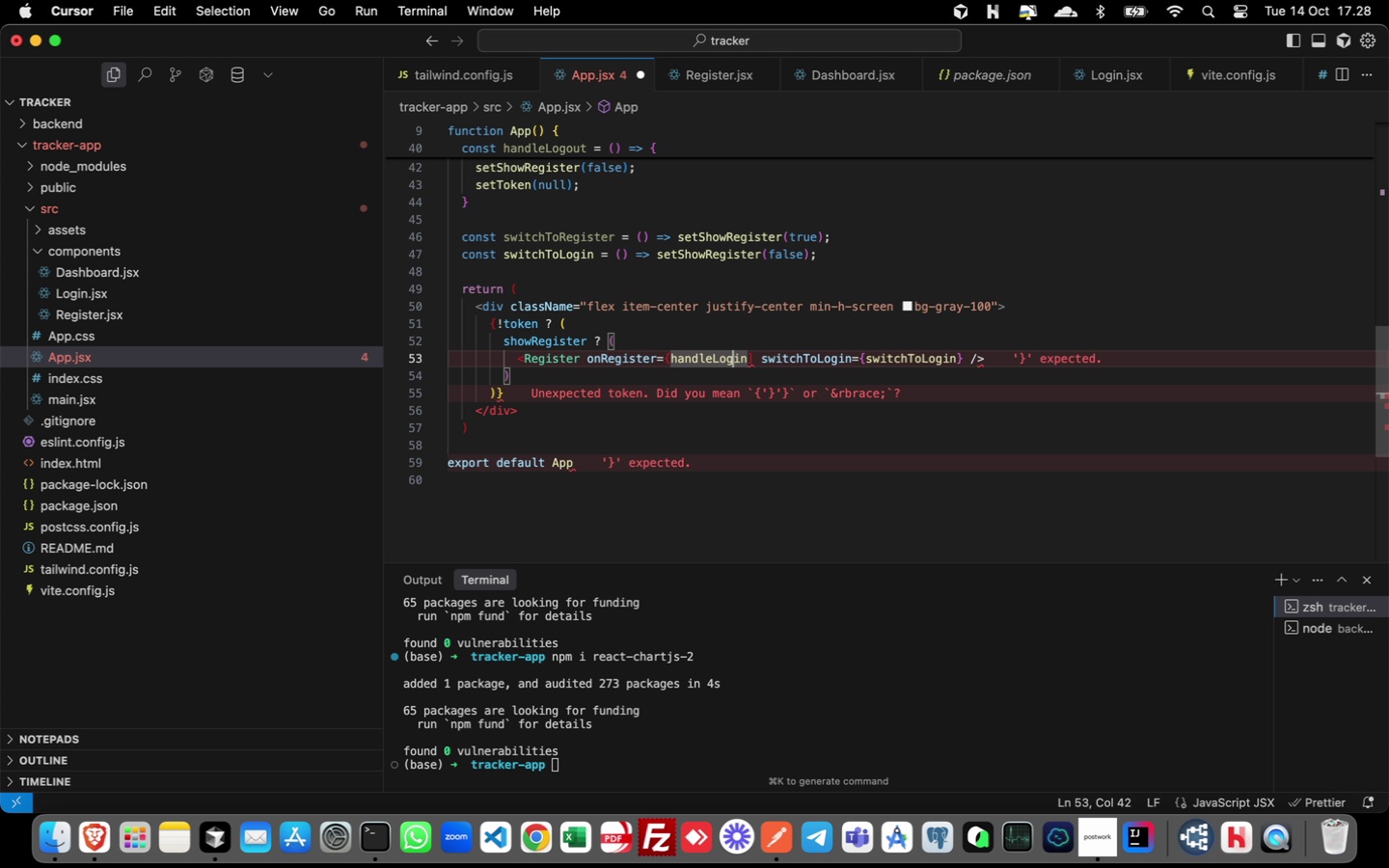 
key(ArrowRight)
 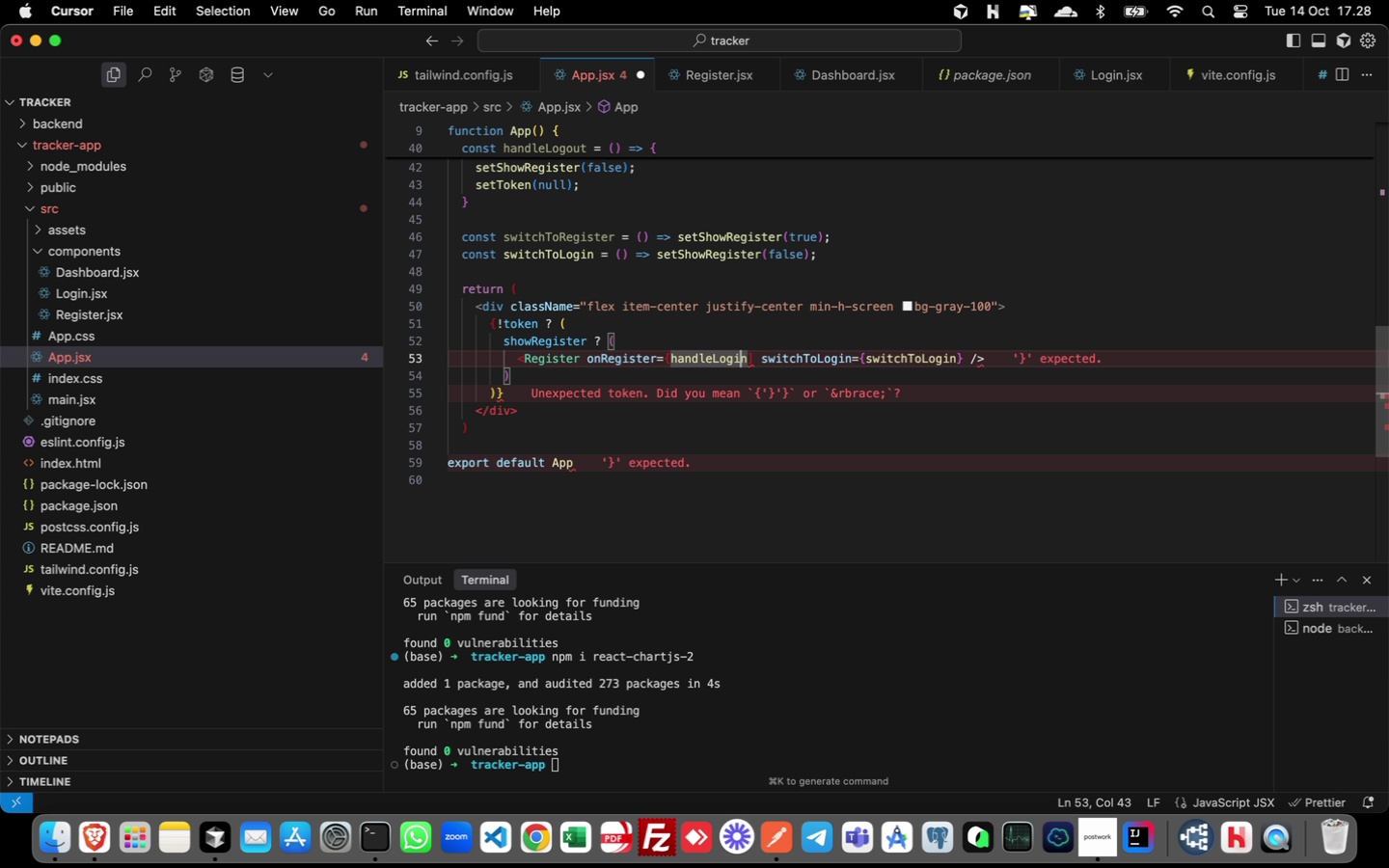 
key(ArrowRight)
 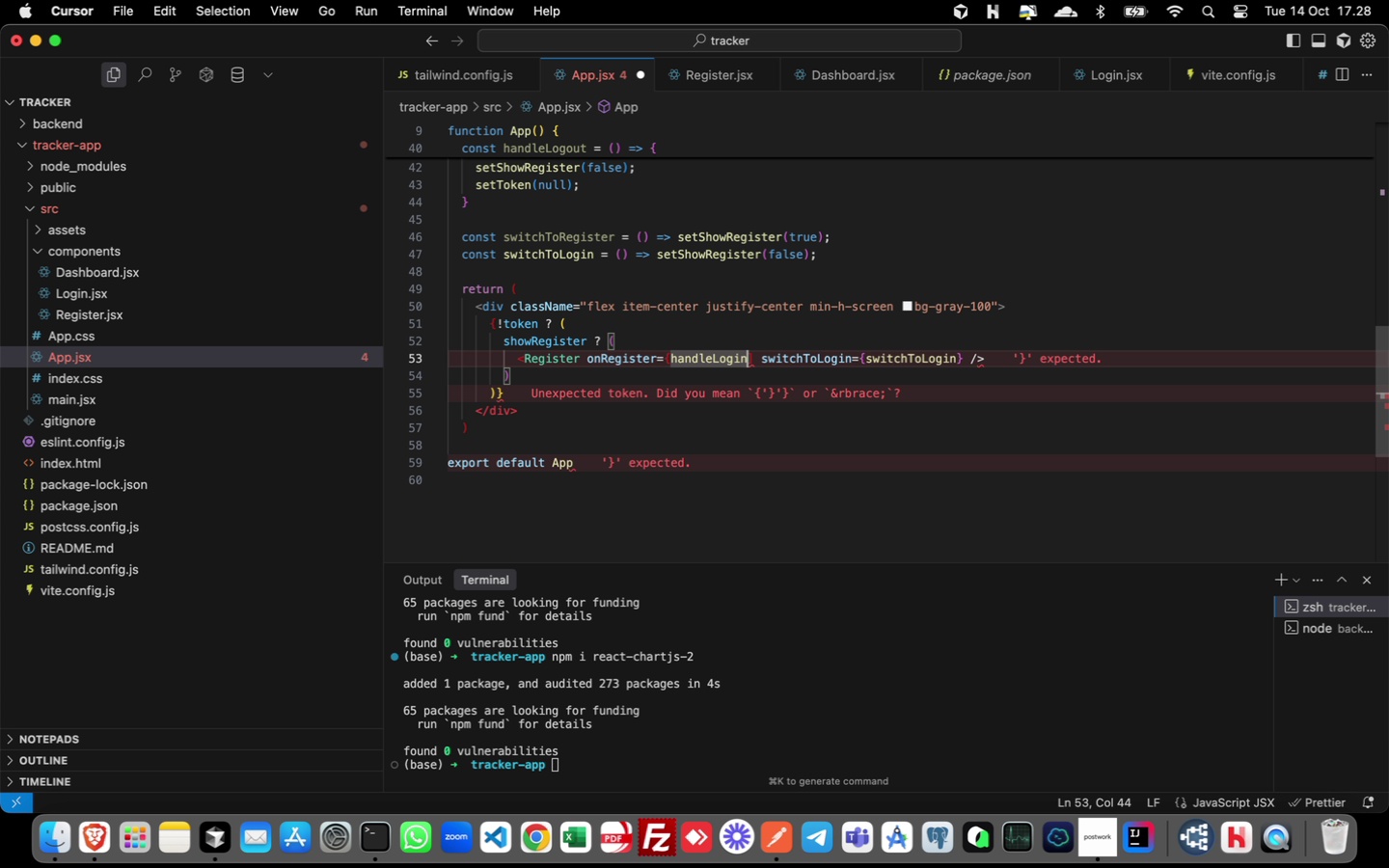 
key(ArrowRight)
 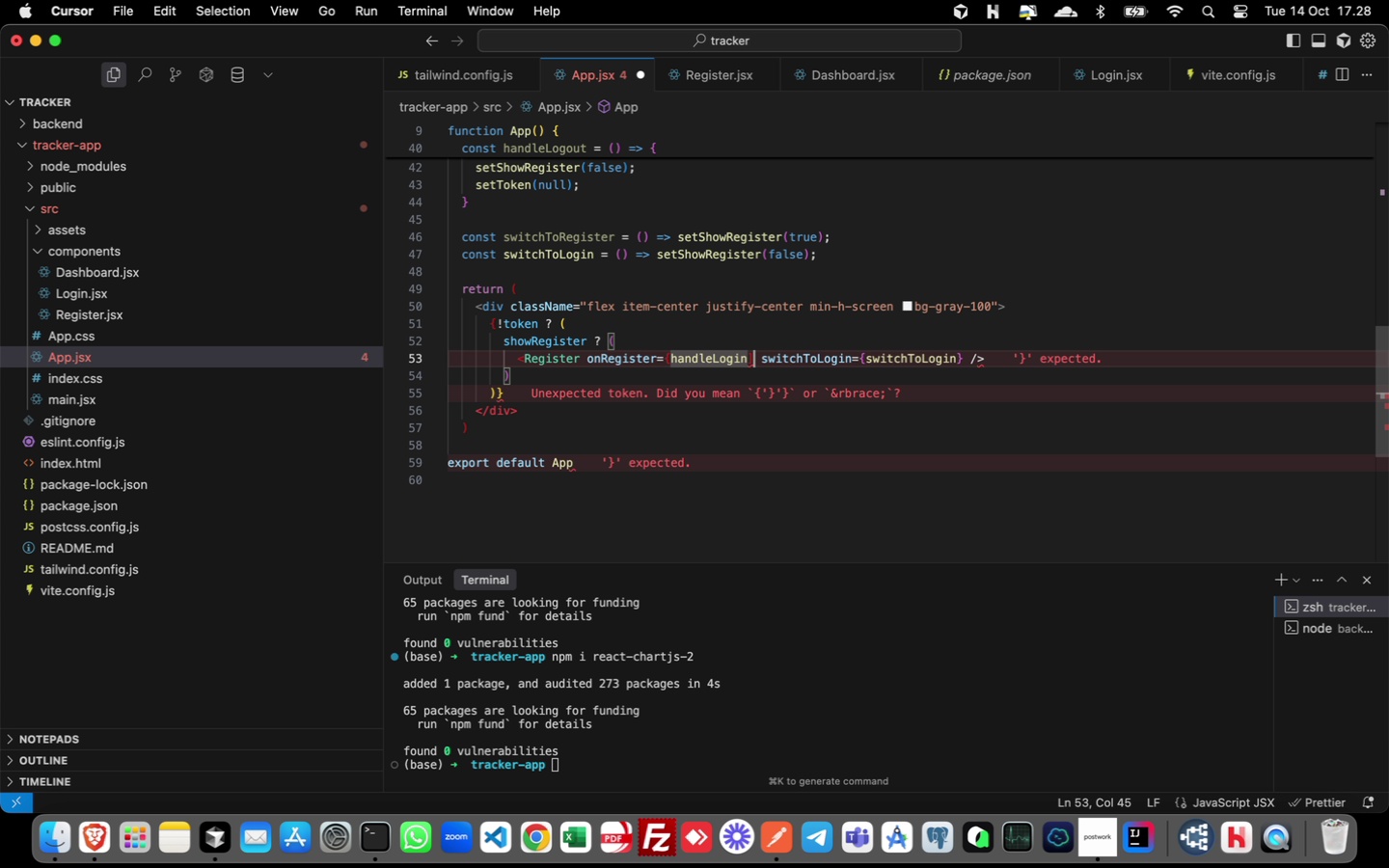 
key(ArrowRight)
 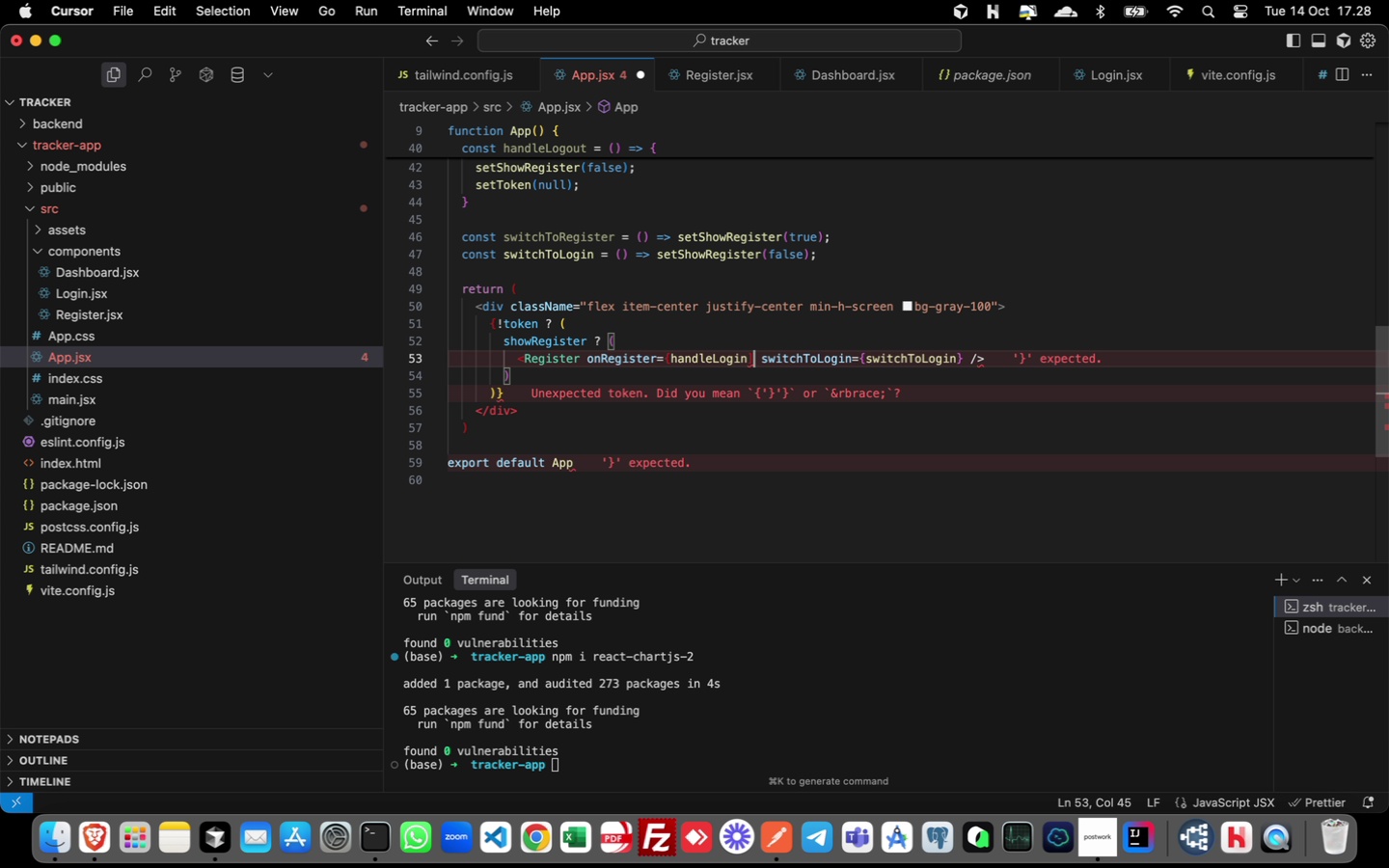 
key(Backspace)
 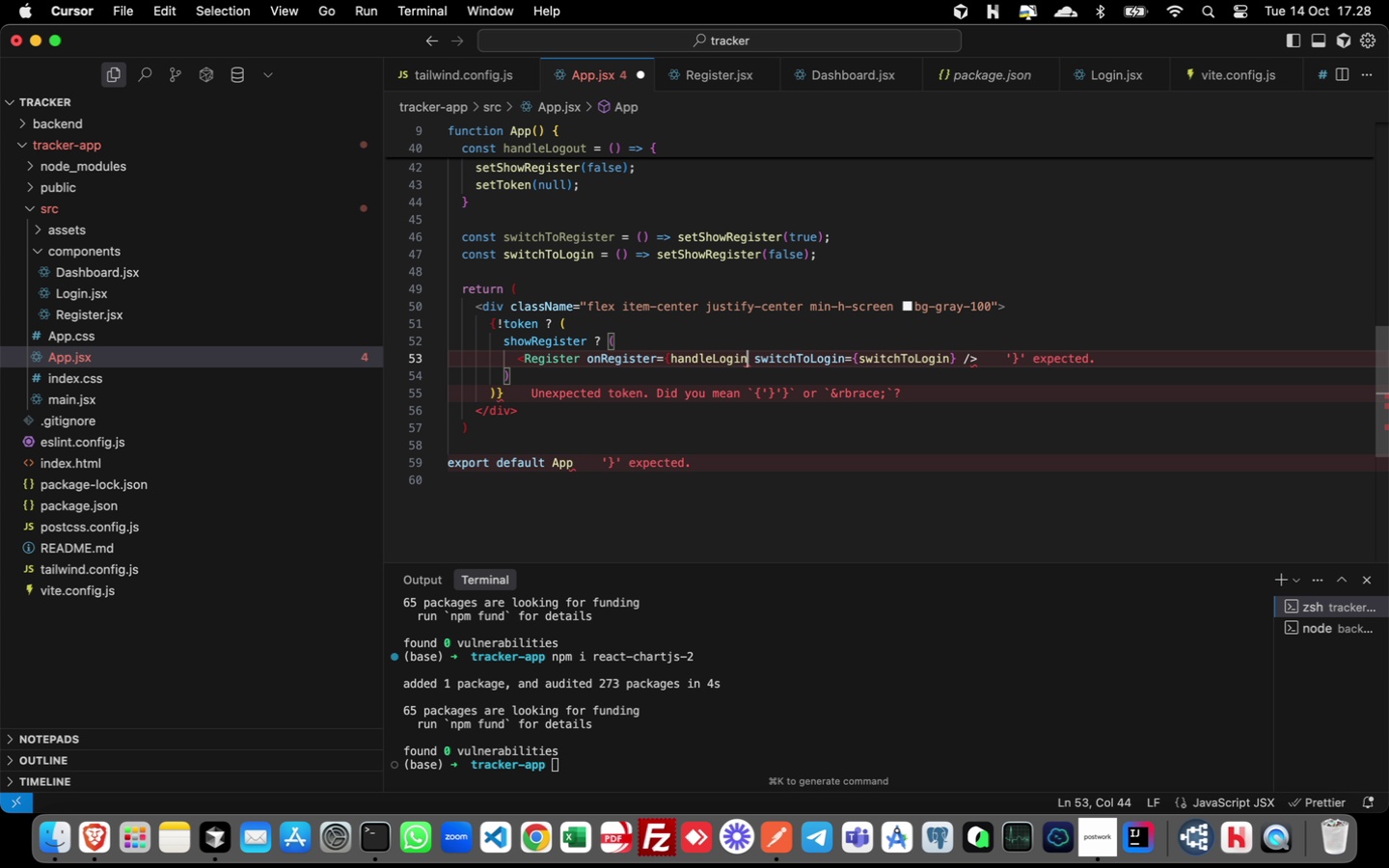 
key(Shift+BracketRight)
 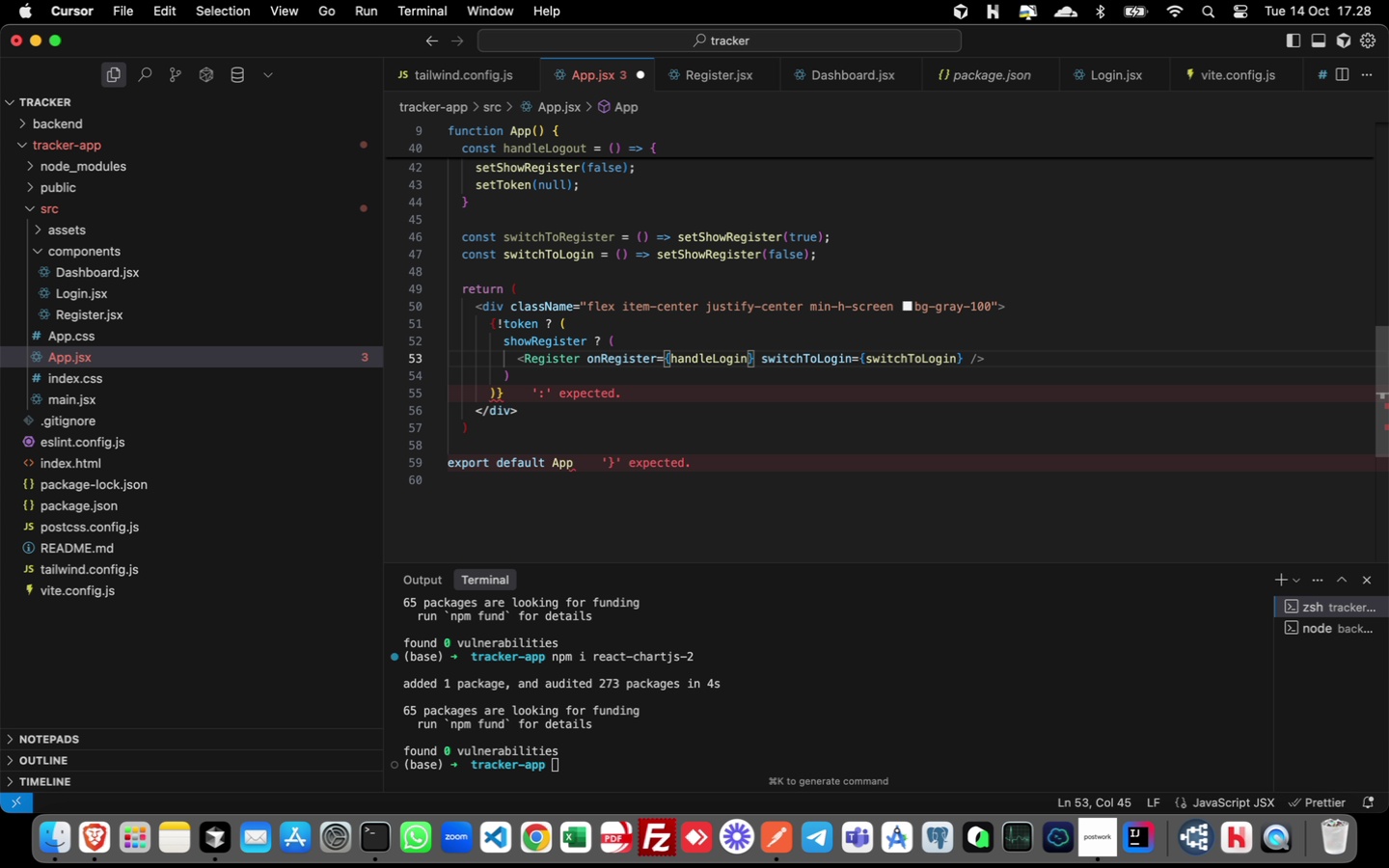 
key(ArrowDown)
 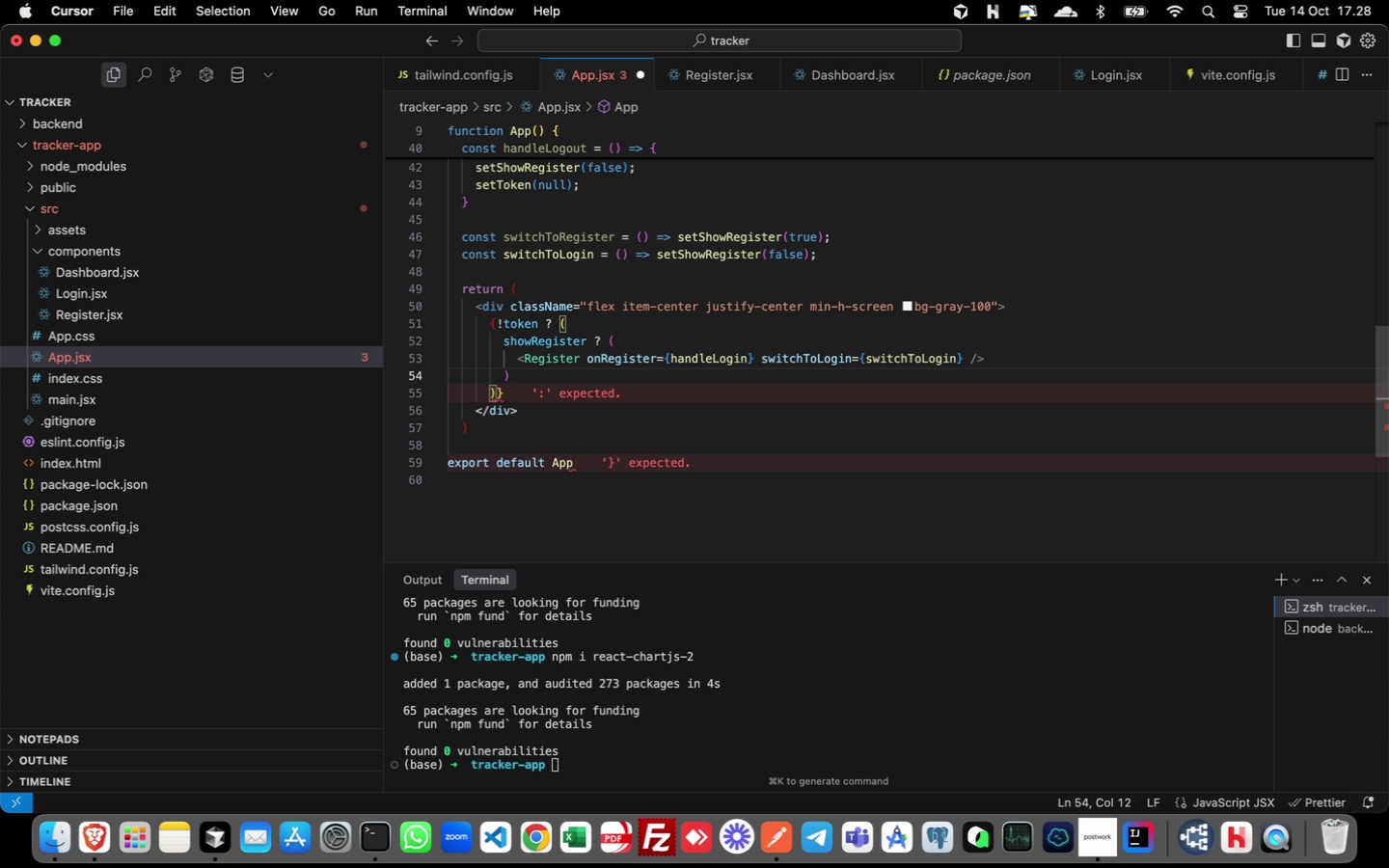 
key(ArrowLeft)
 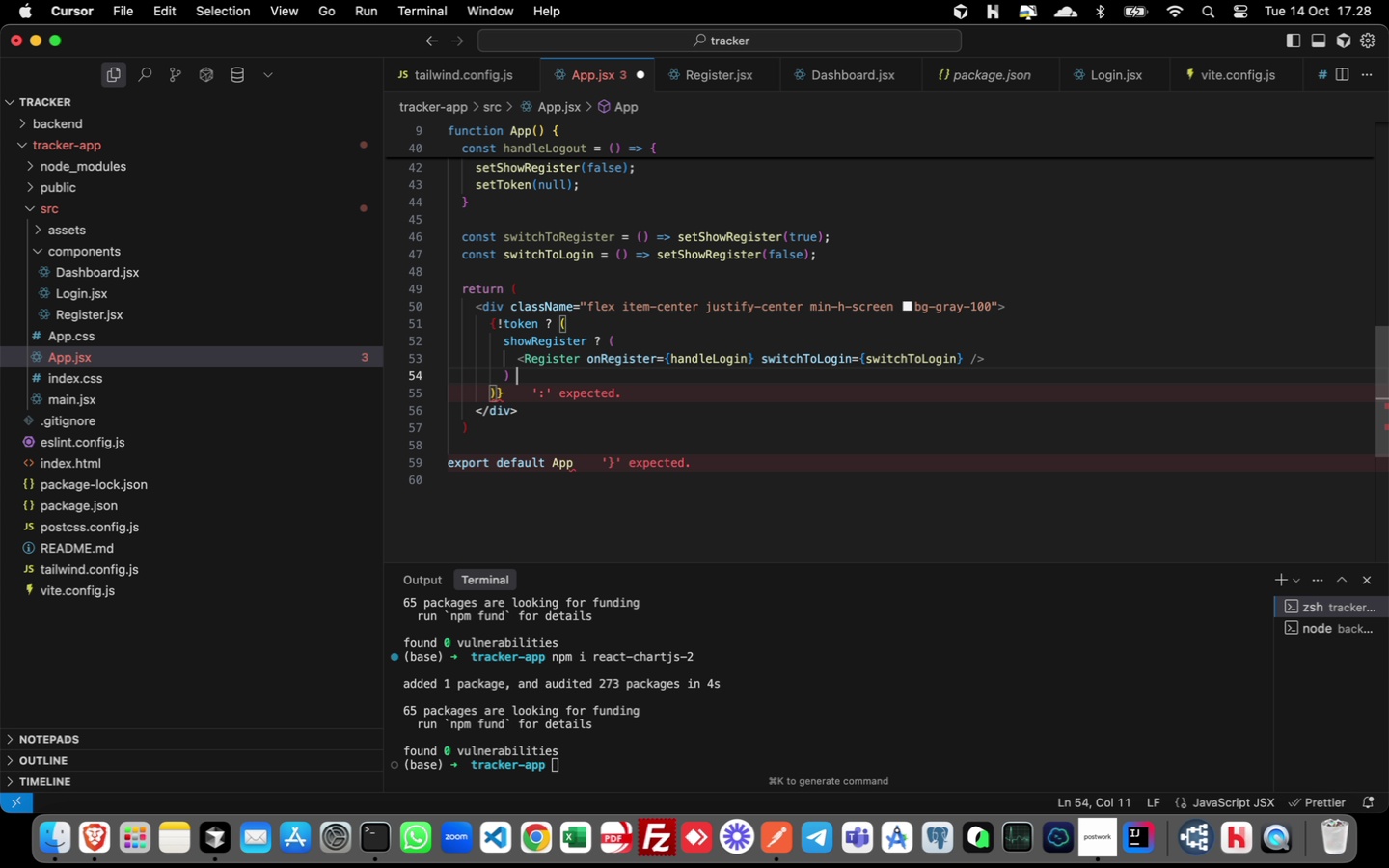 
key(Shift+Semicolon)
 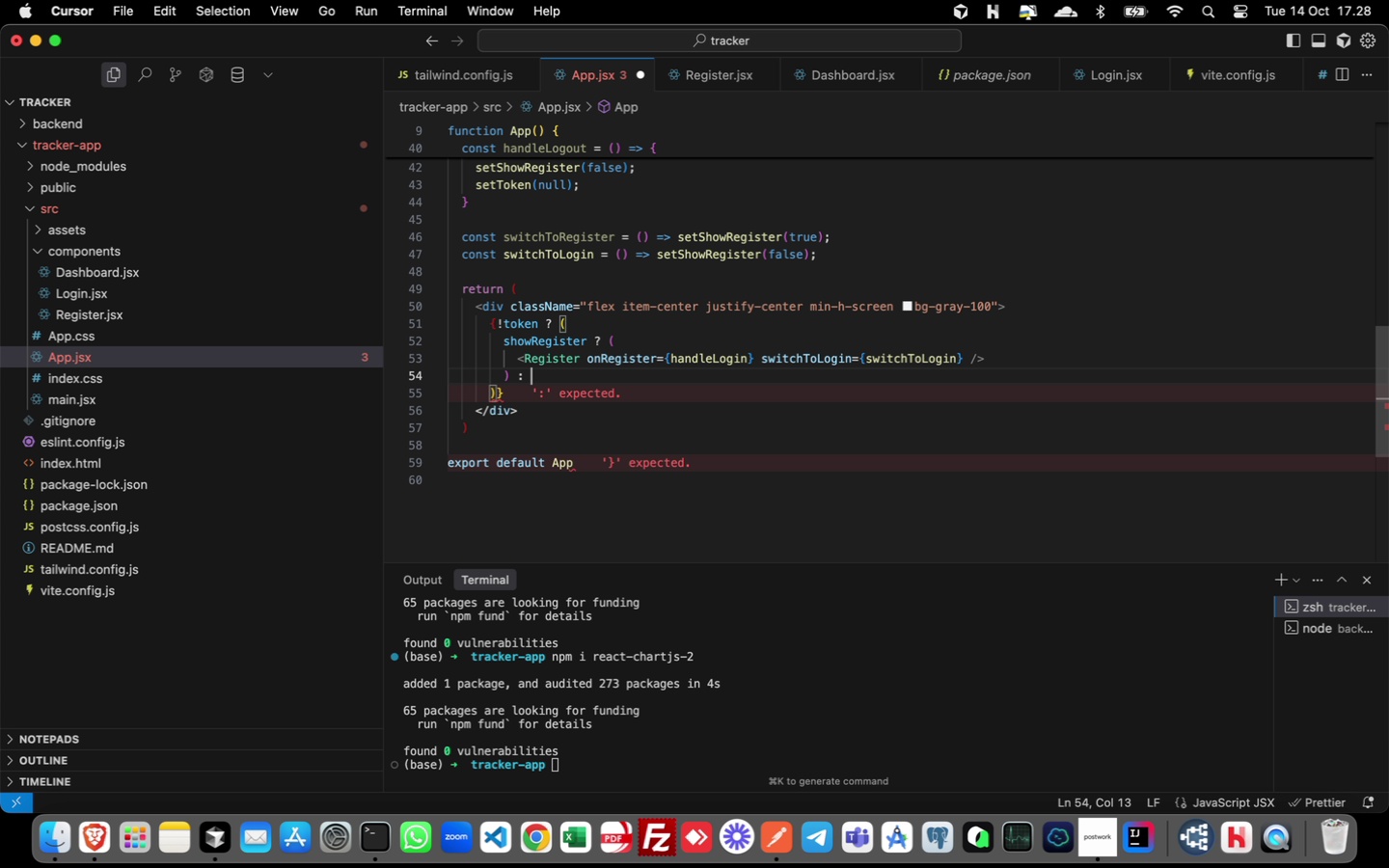 
key(Space)
 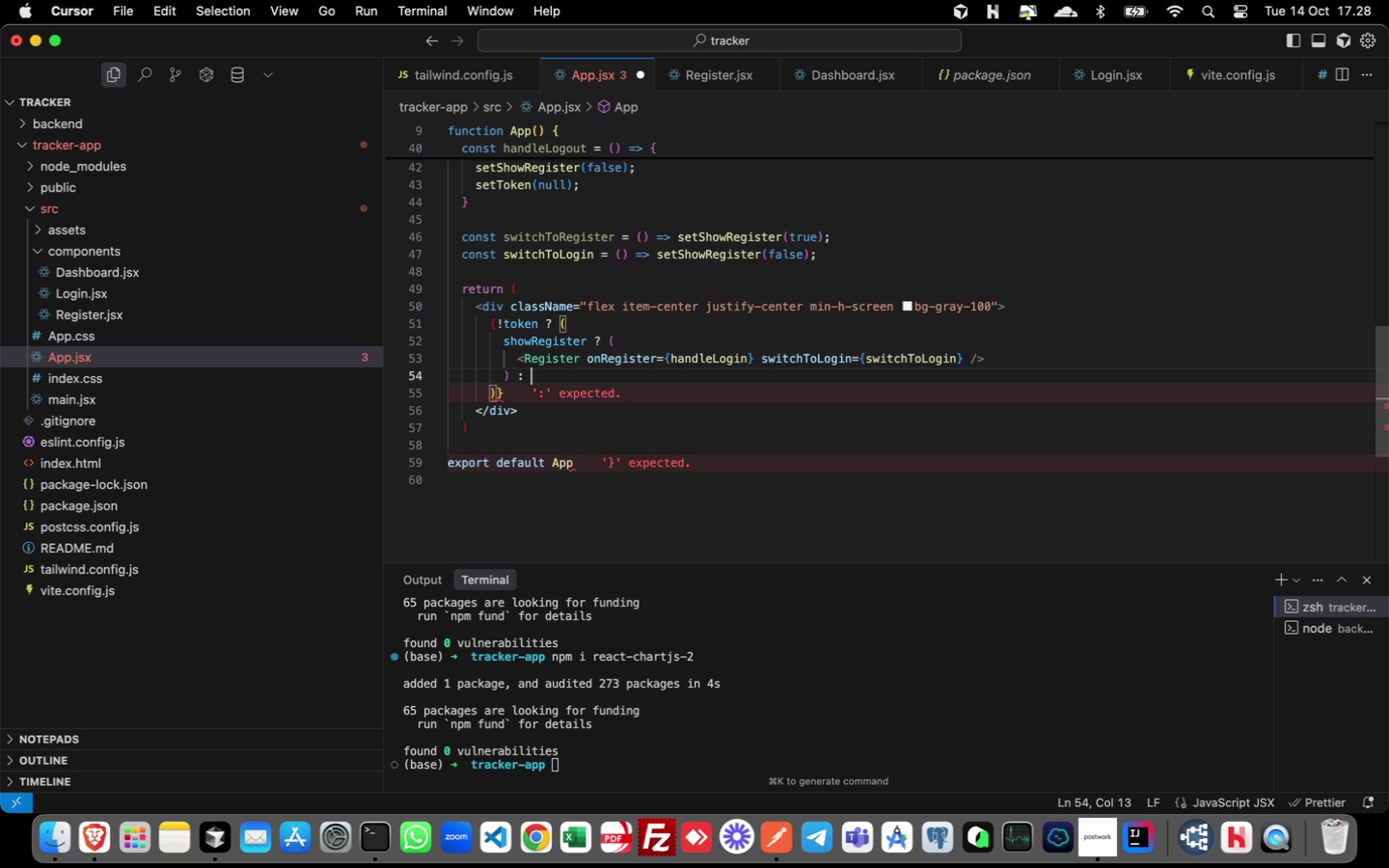 
key(Shift+9)
 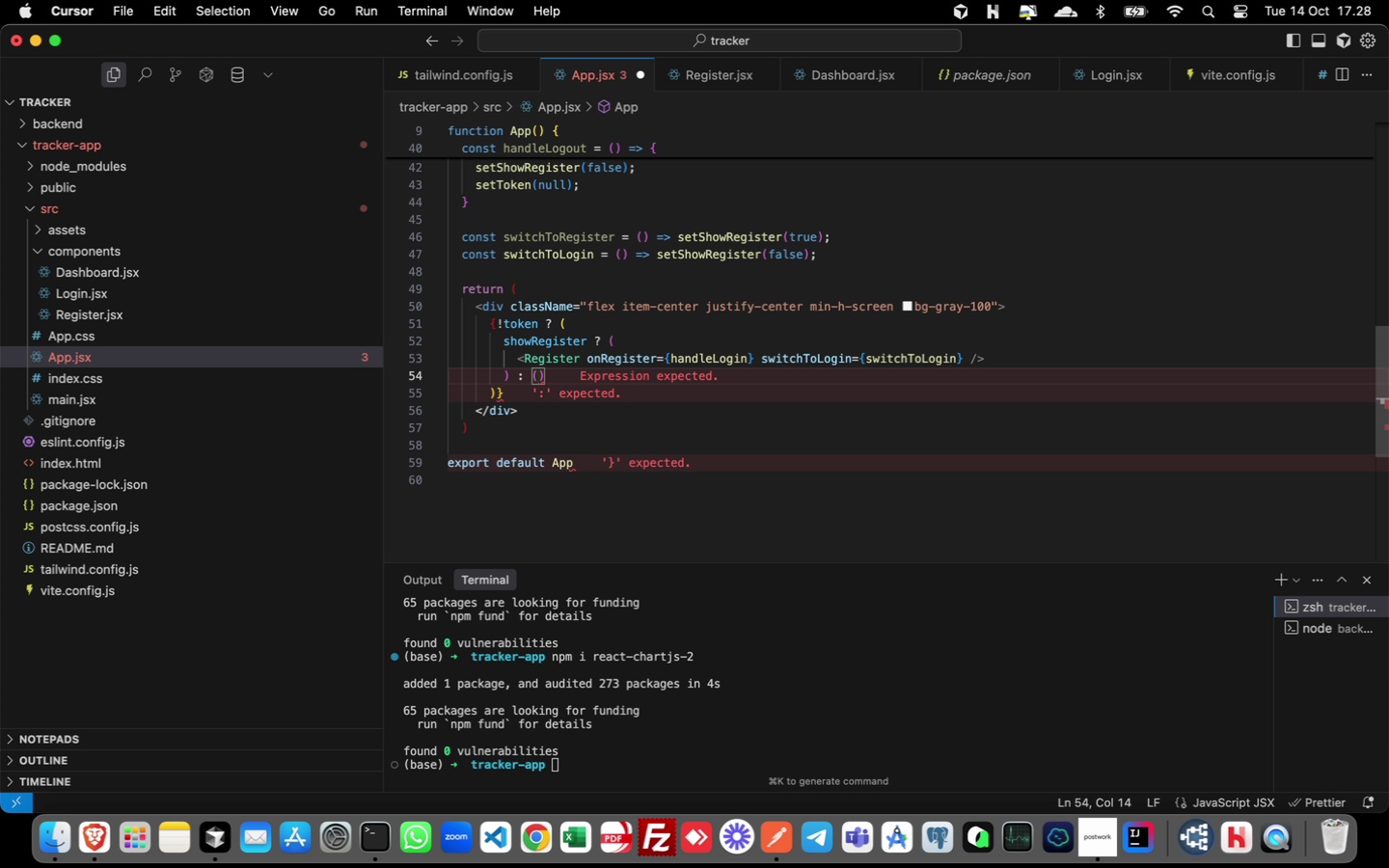 
key(Enter)
 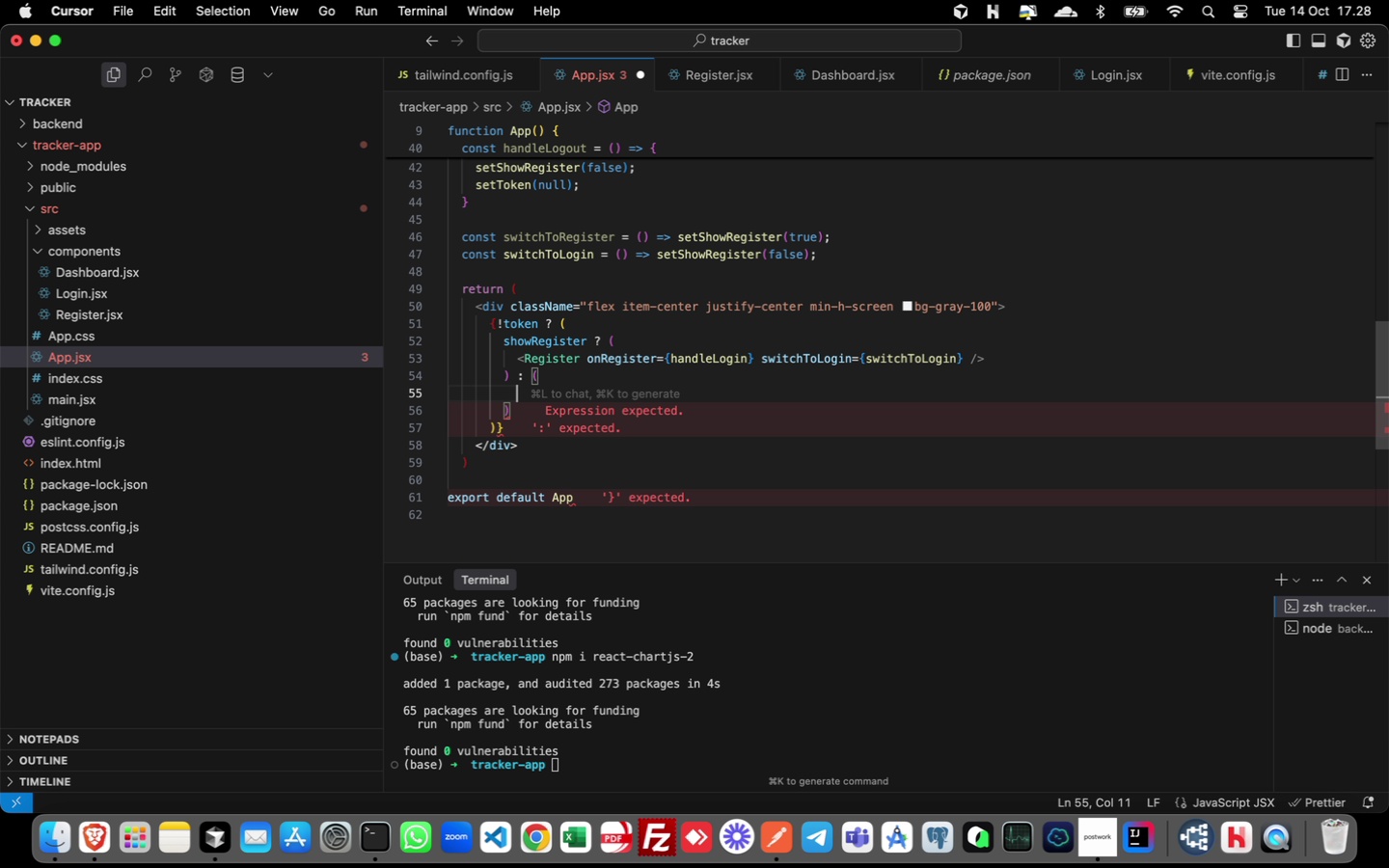 
type(<Login )
 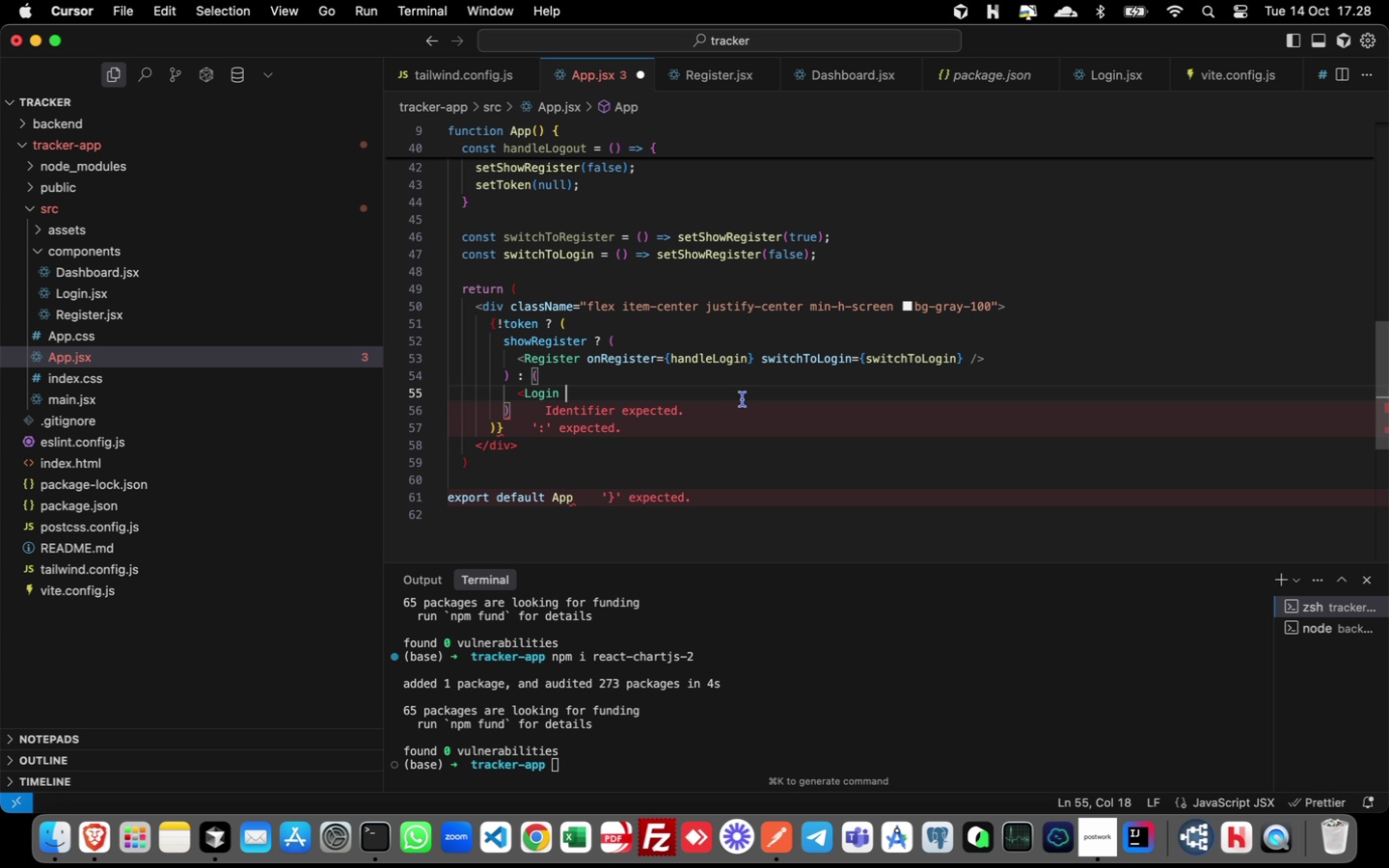 
type(onLogin={handle)
 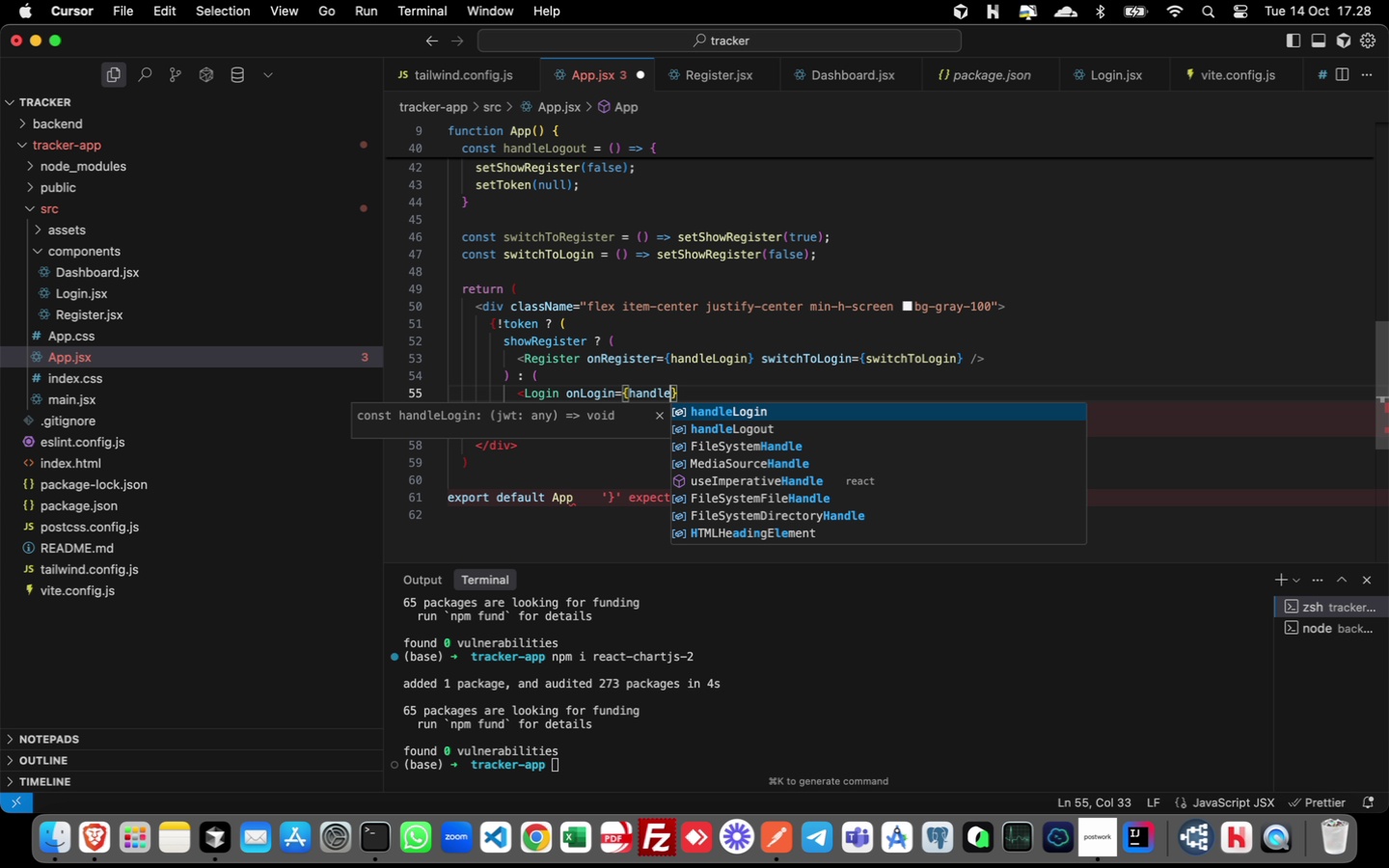 
hold_key(key=Enter, duration=0.57)
 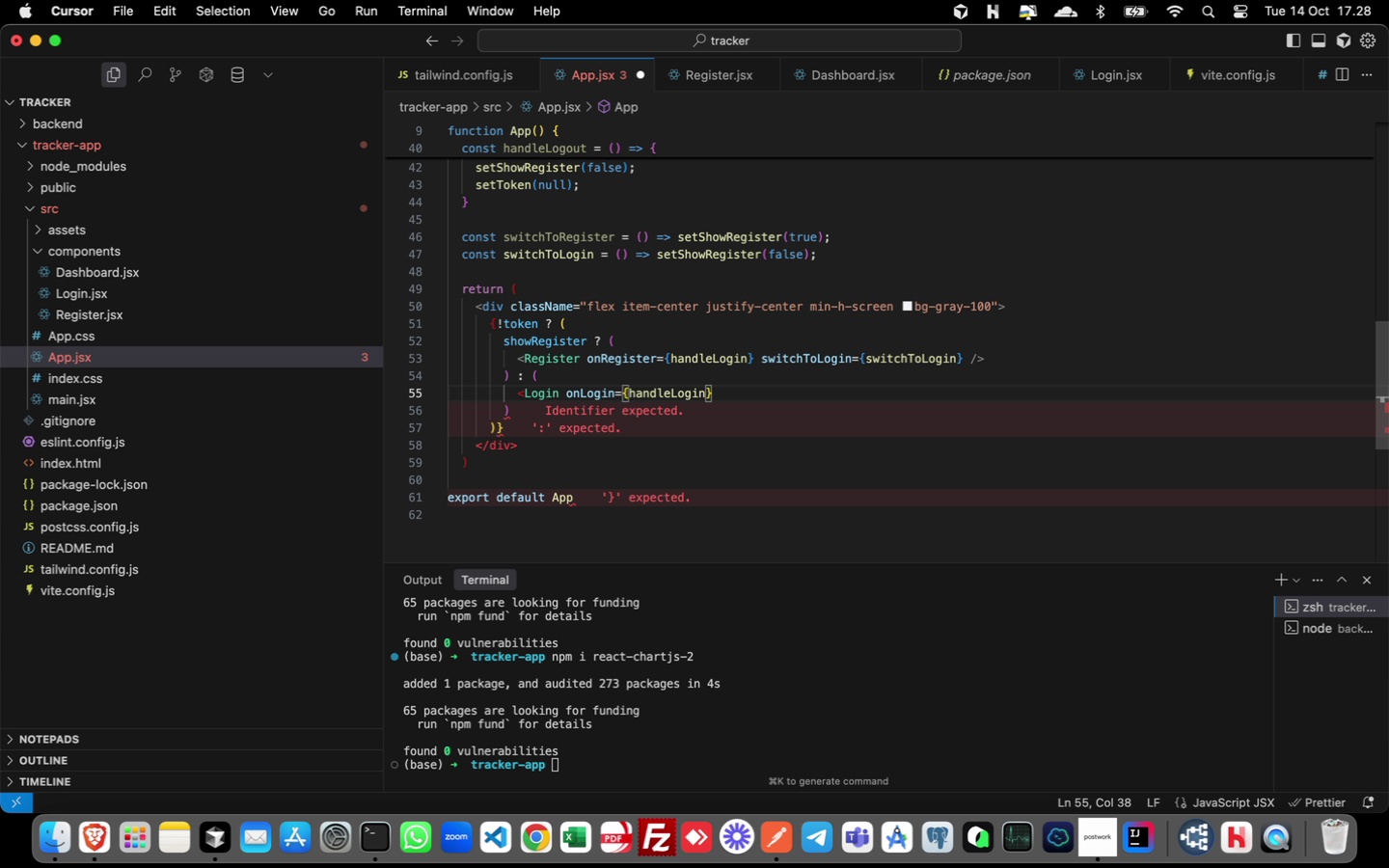 
key(ArrowRight)
 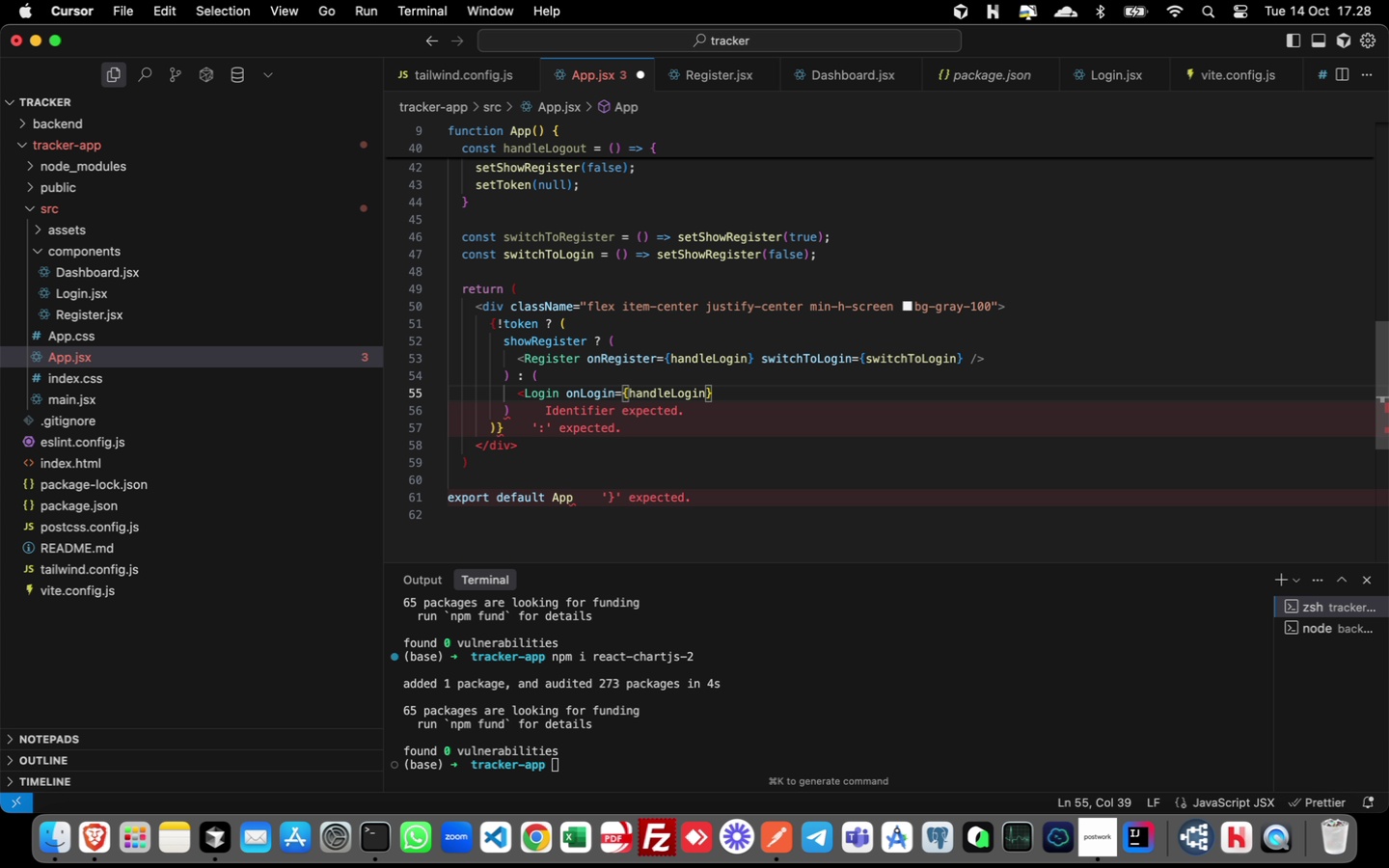 
type( switchToRegister)
 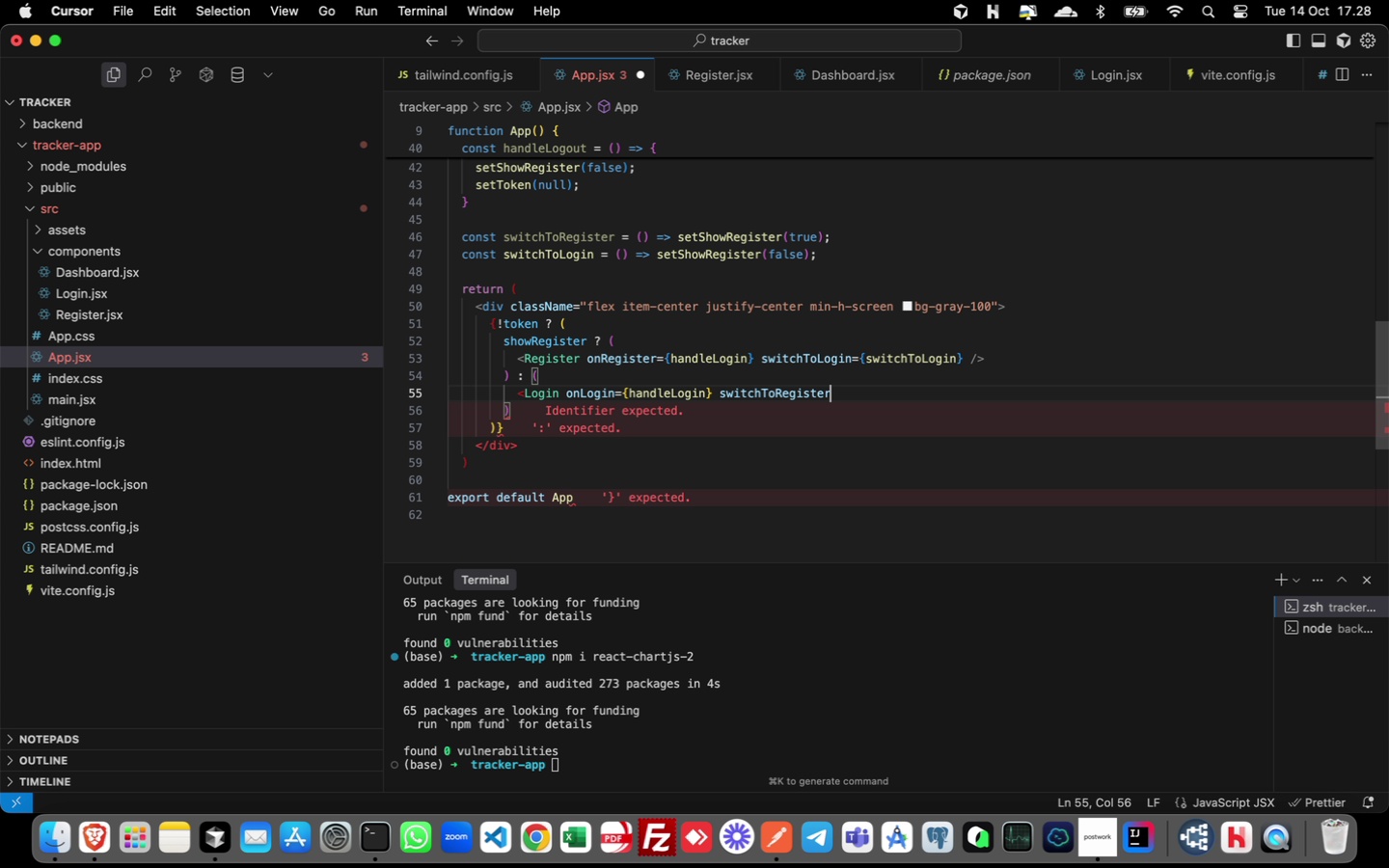 
 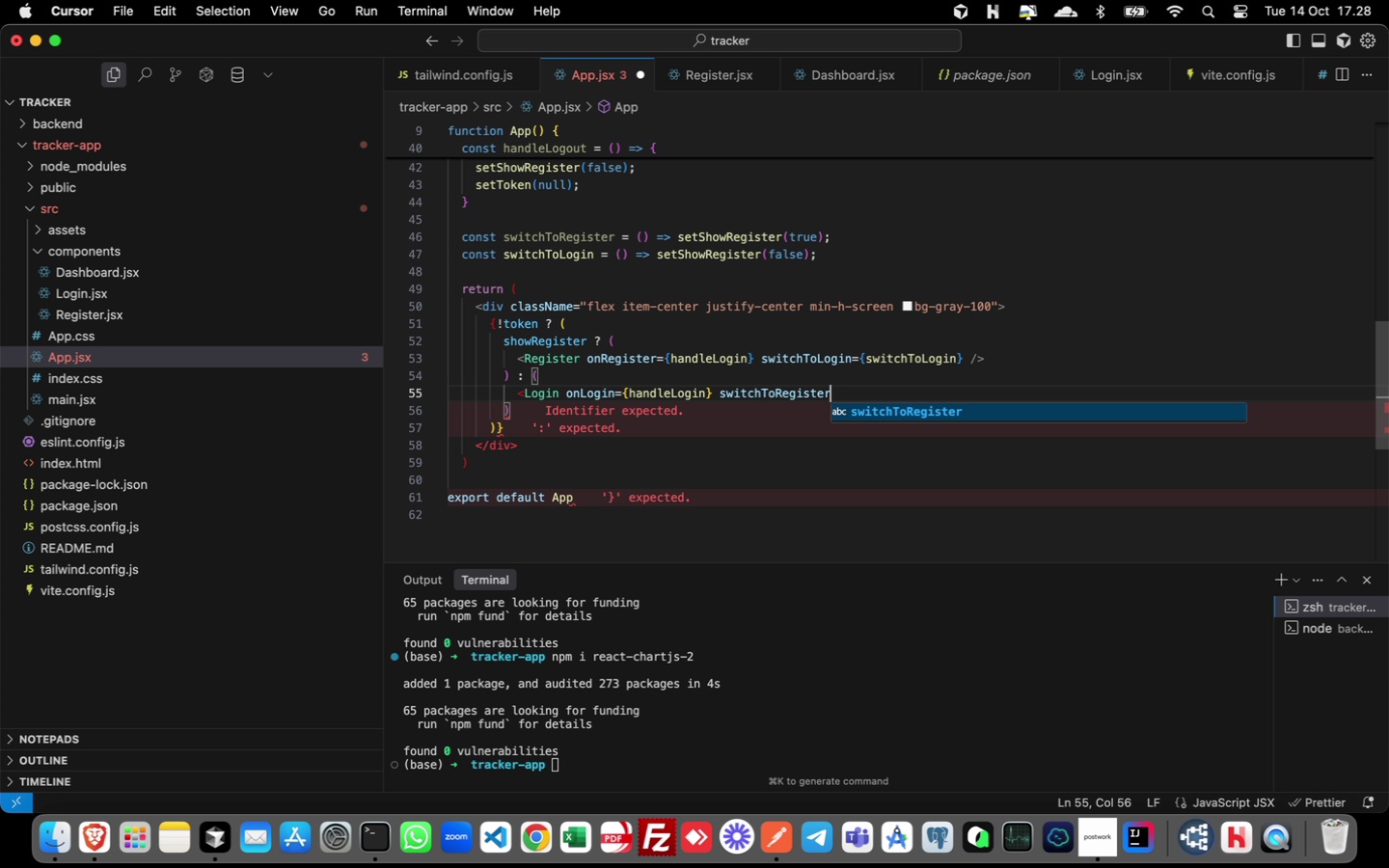 
key(Enter)
 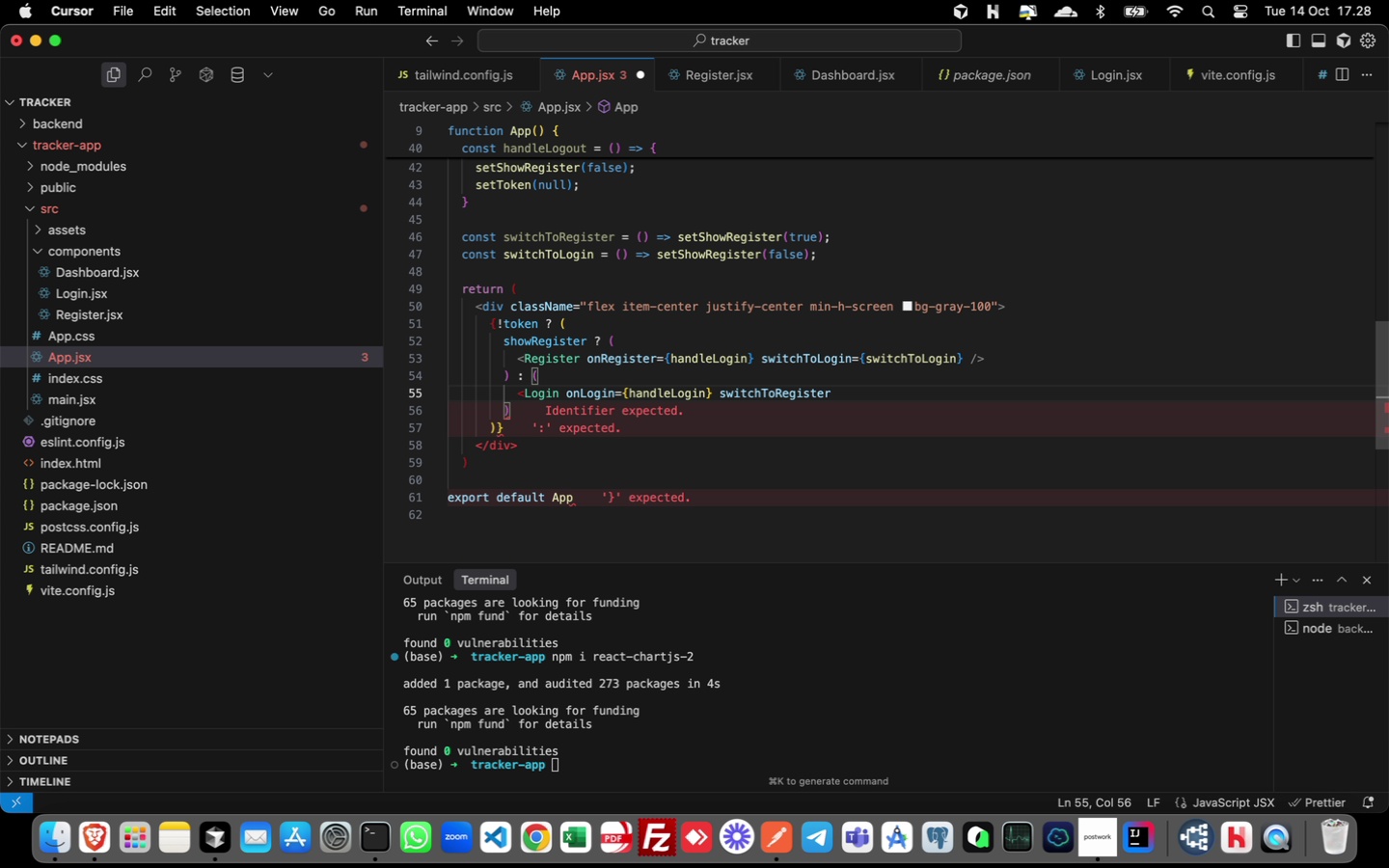 
type(={switchTo)
 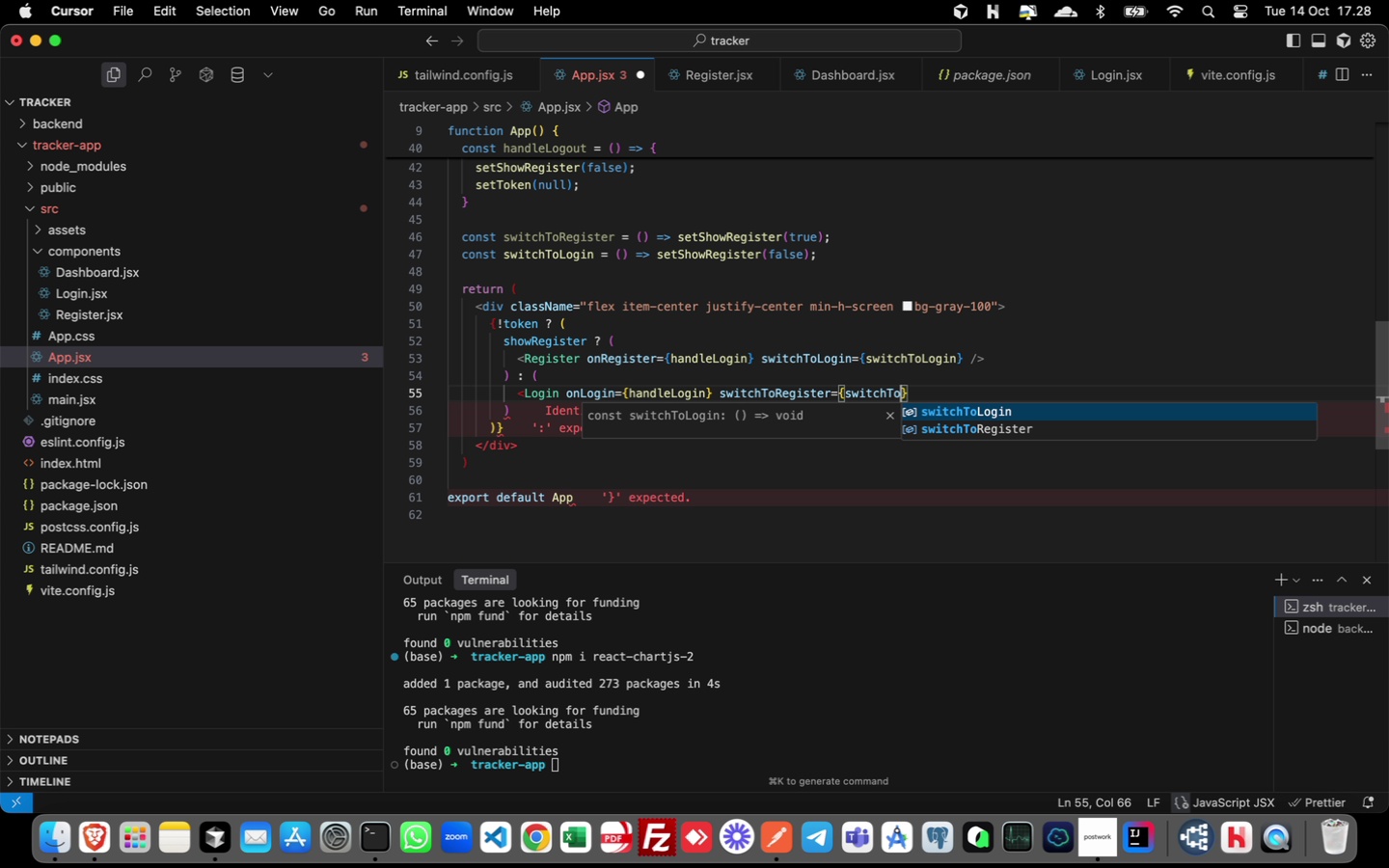 
key(ArrowDown)
 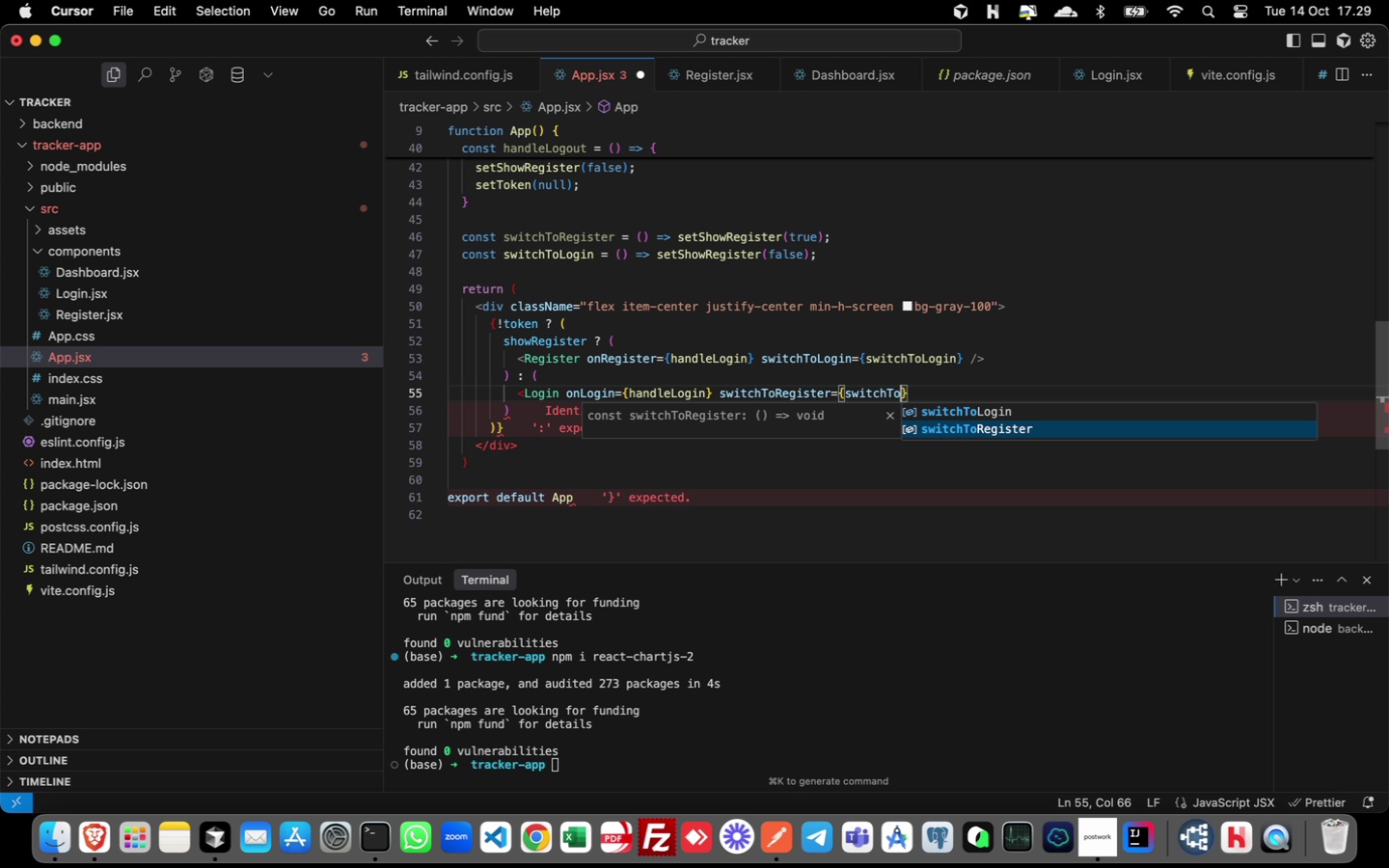 
key(Enter)
 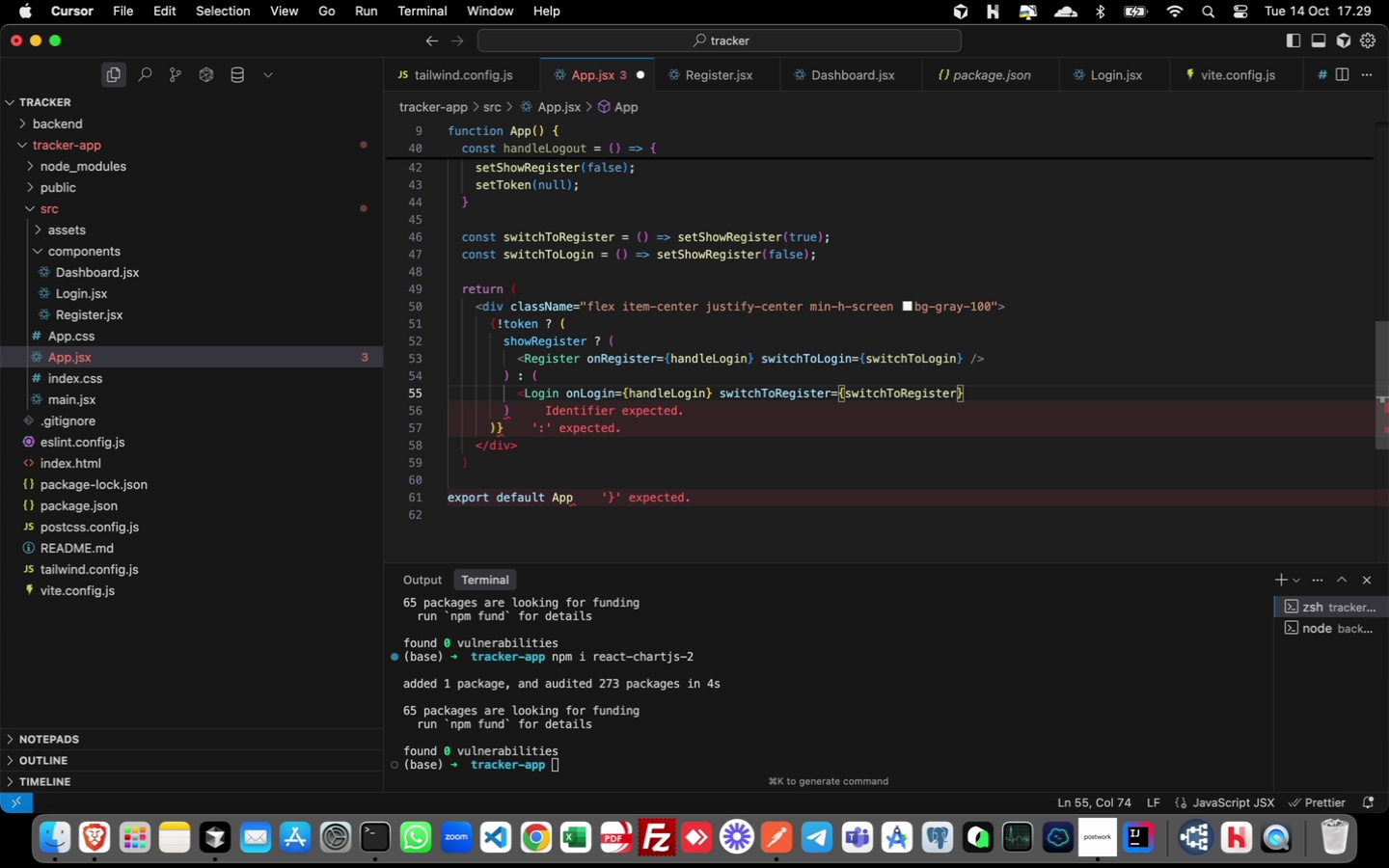 
key(ArrowRight)
 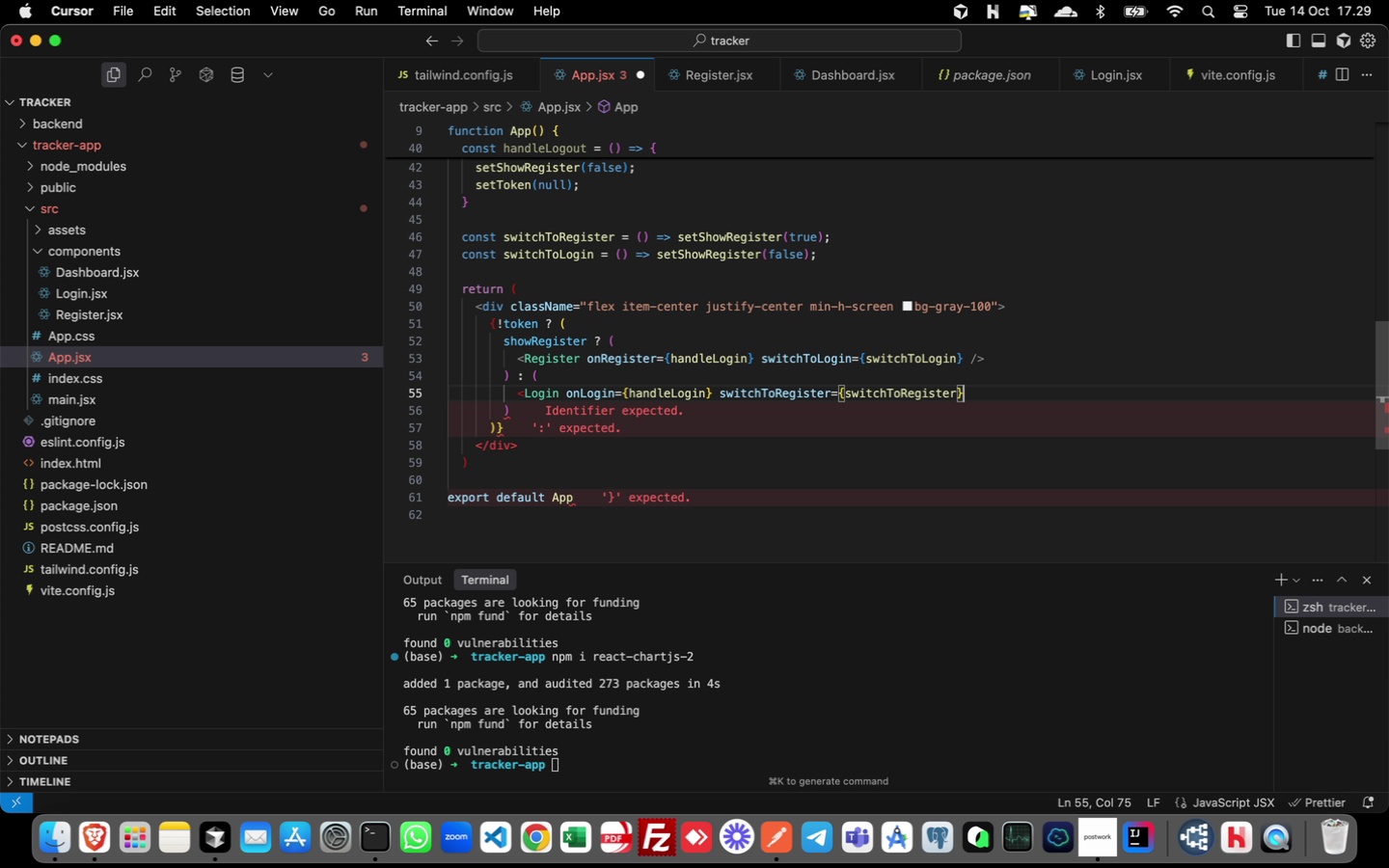 
key(Space)
 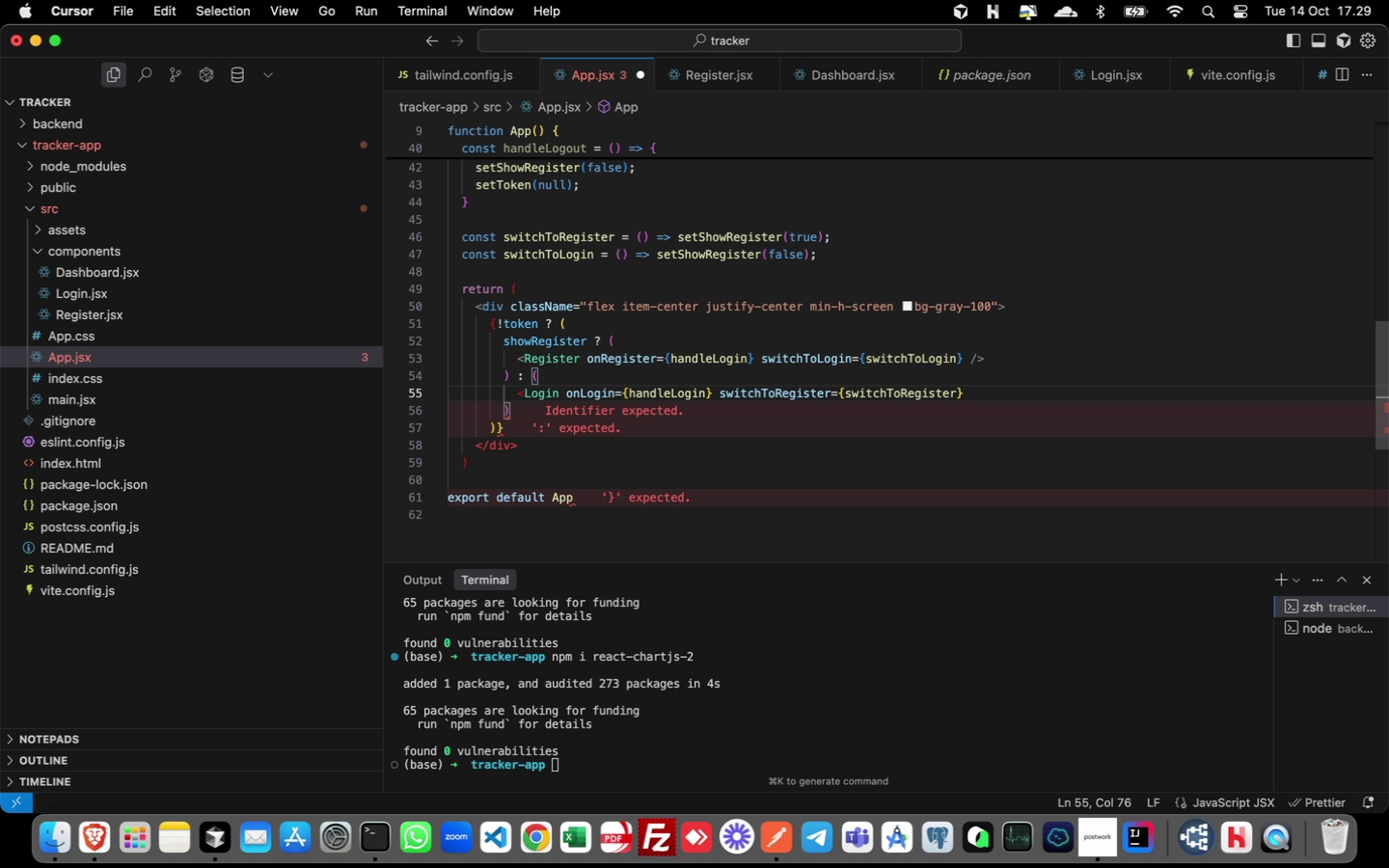 
key(Slash)
 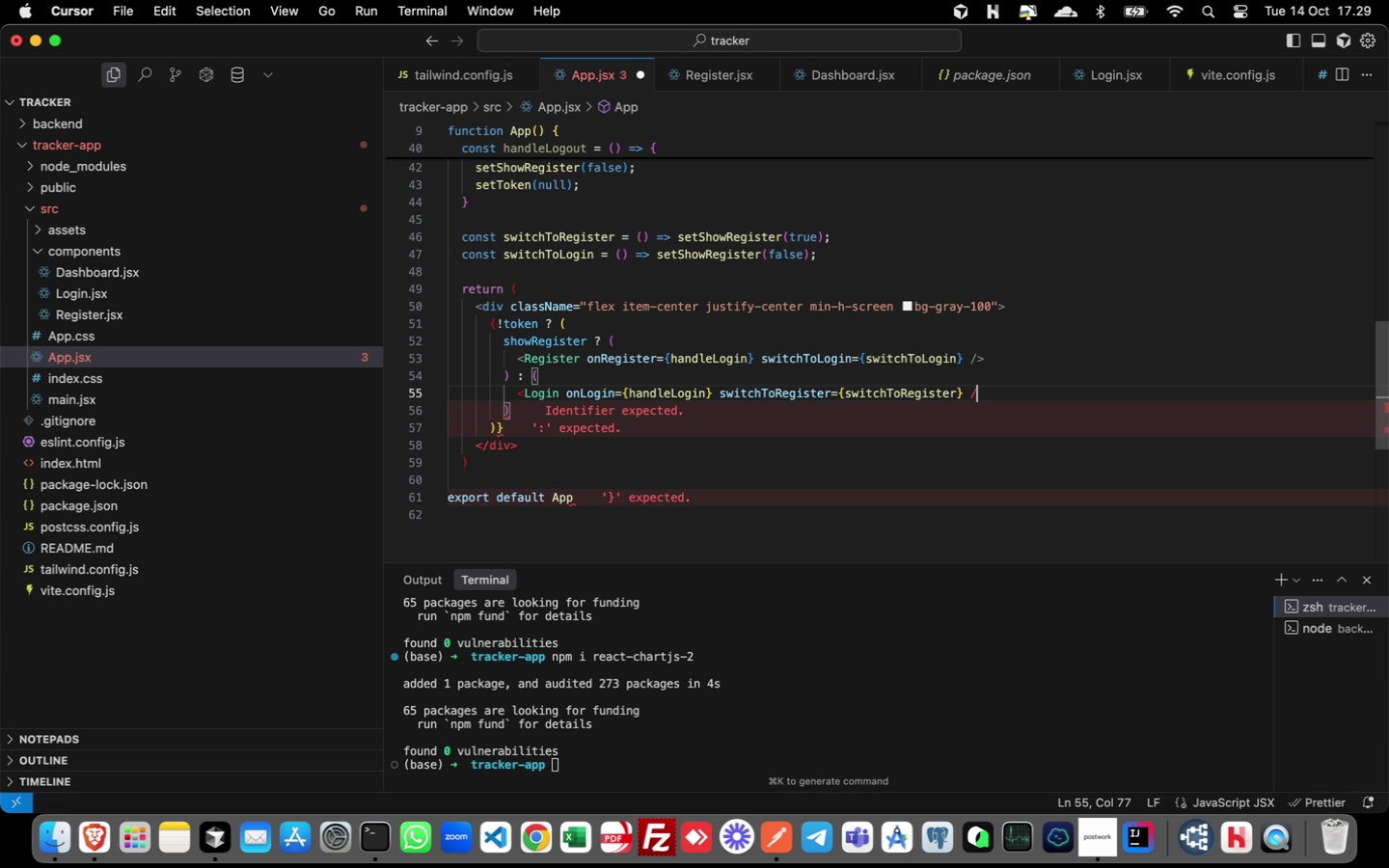 
key(Shift+Period)
 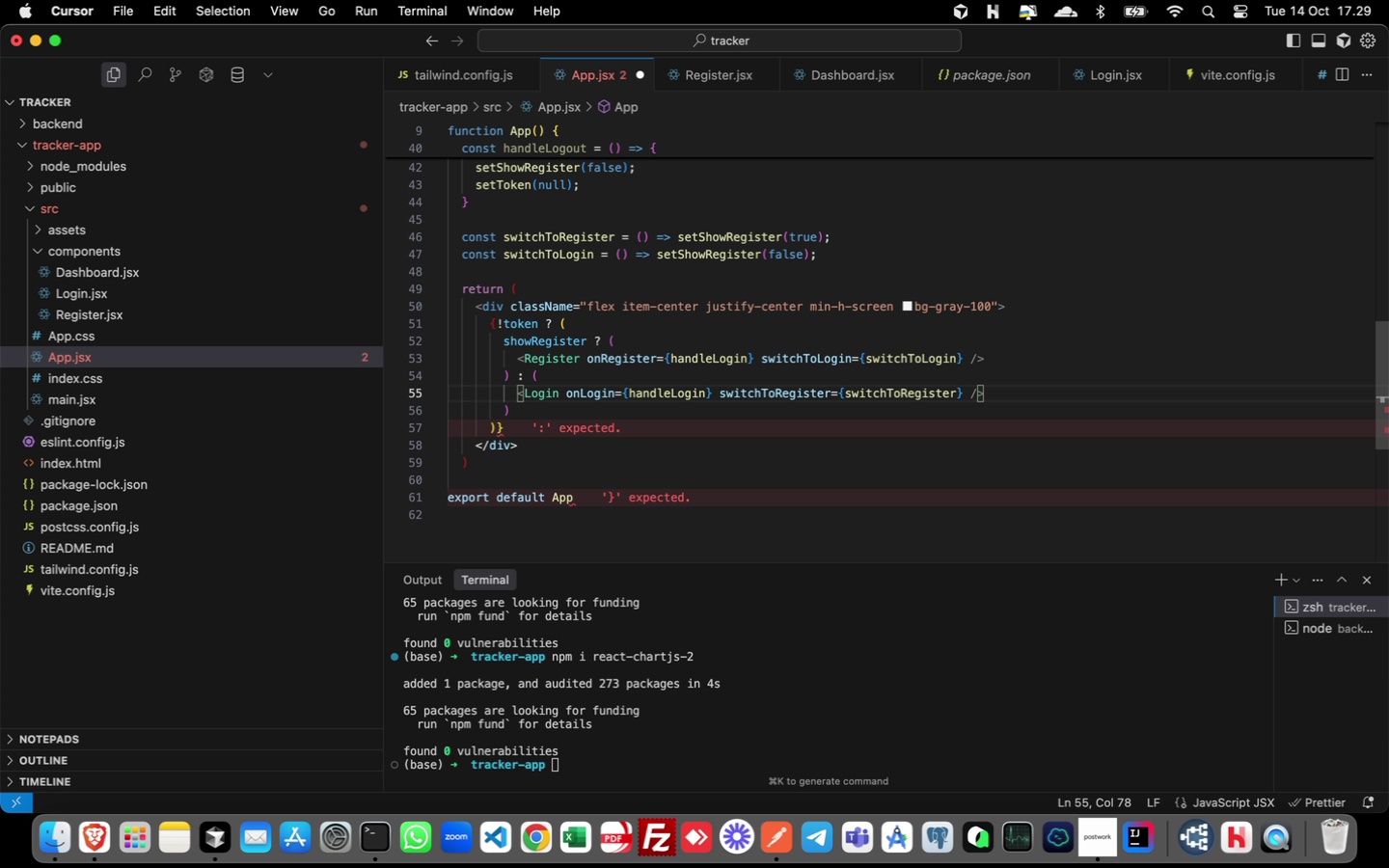 
key(ArrowDown)
 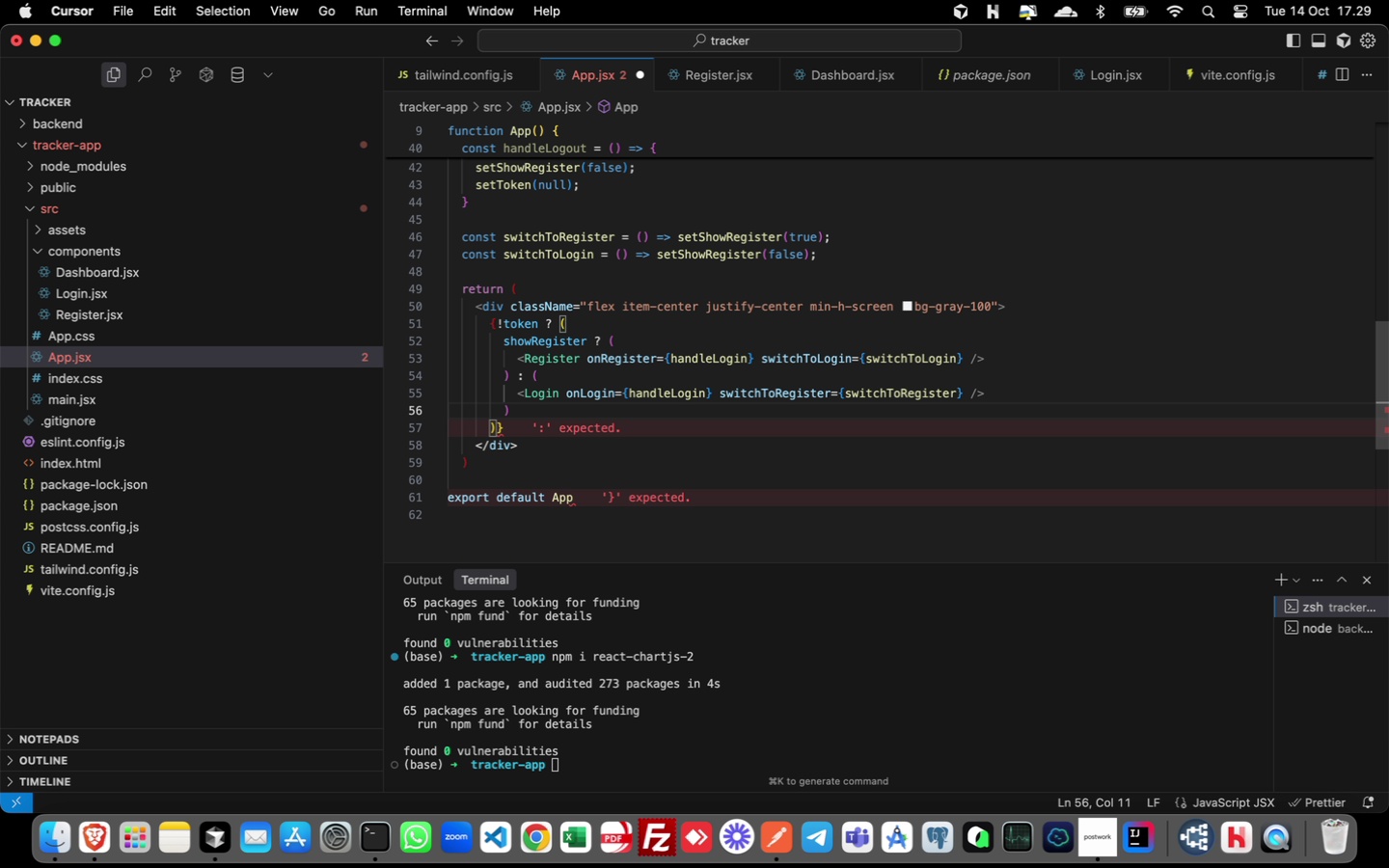 
key(ArrowDown)
 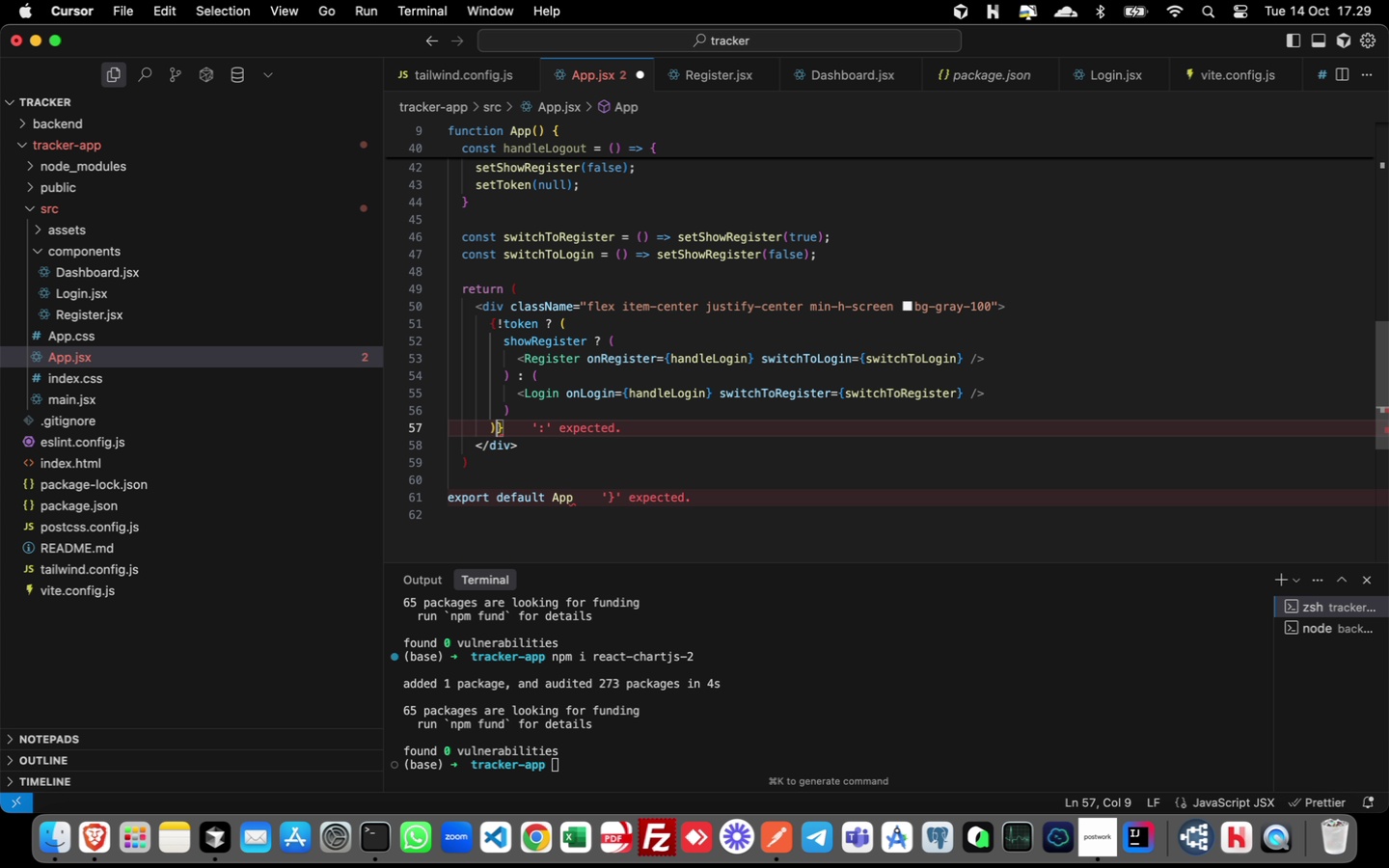 
key(ArrowLeft)
 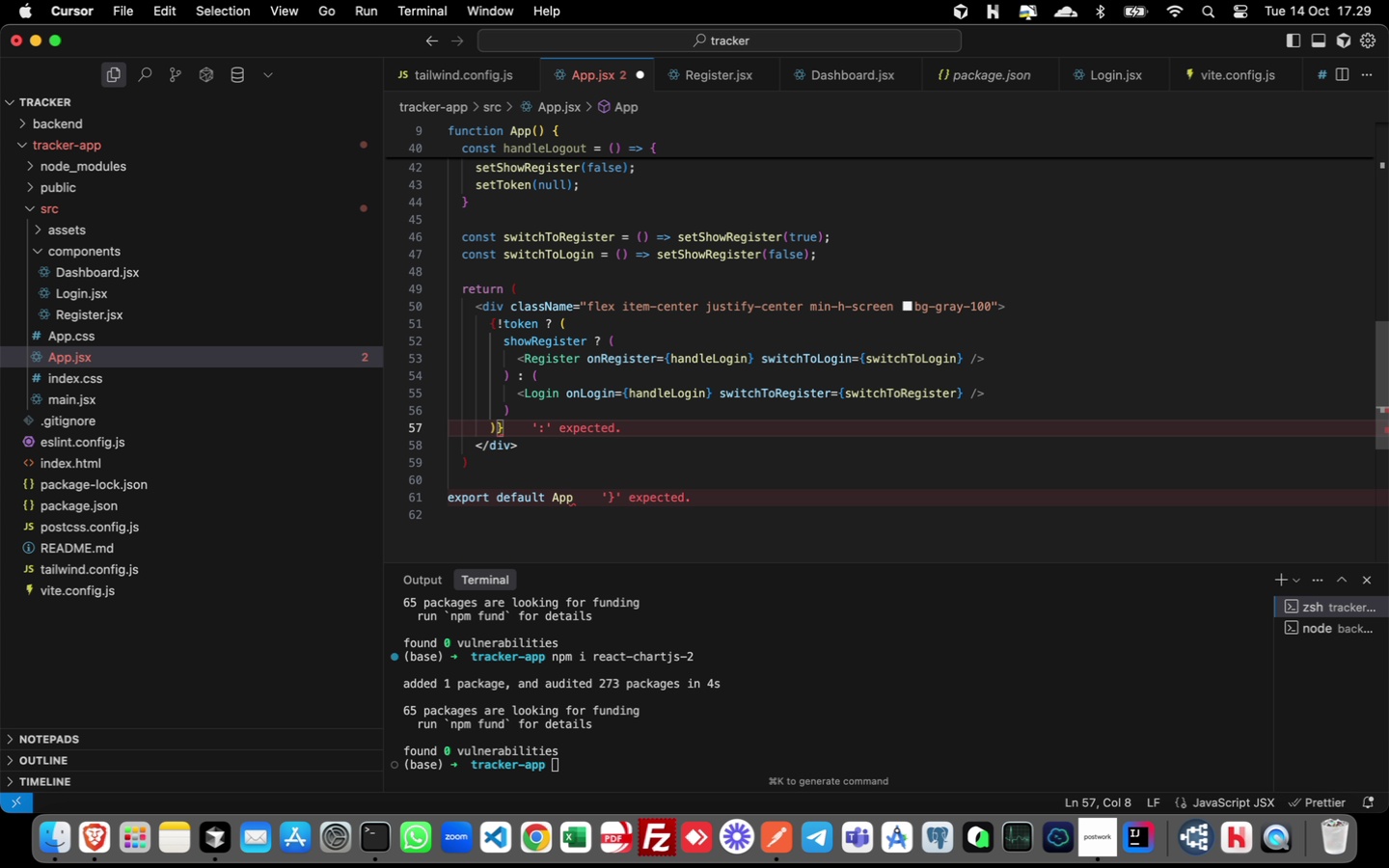 
key(Enter)
 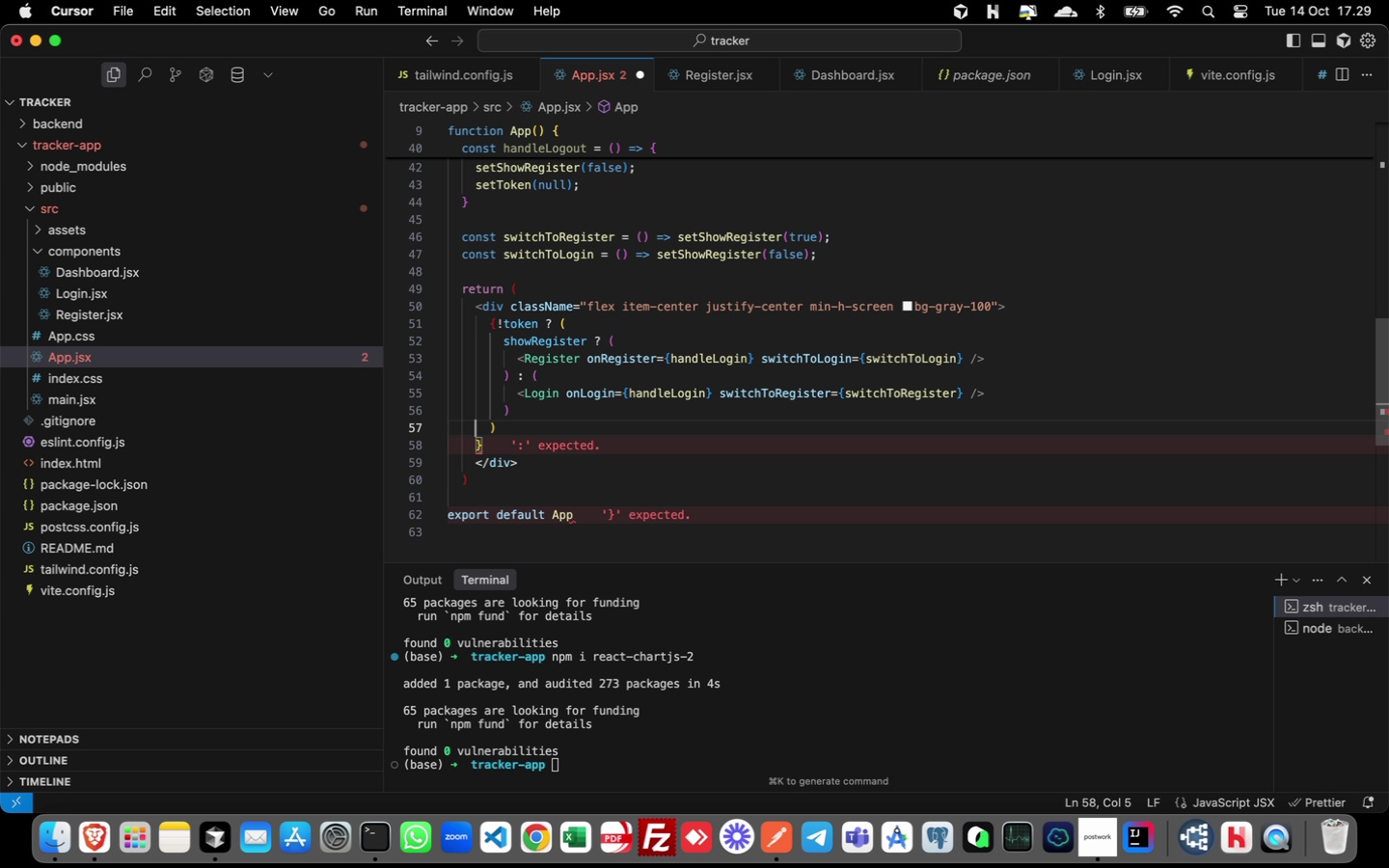 
key(ArrowUp)
 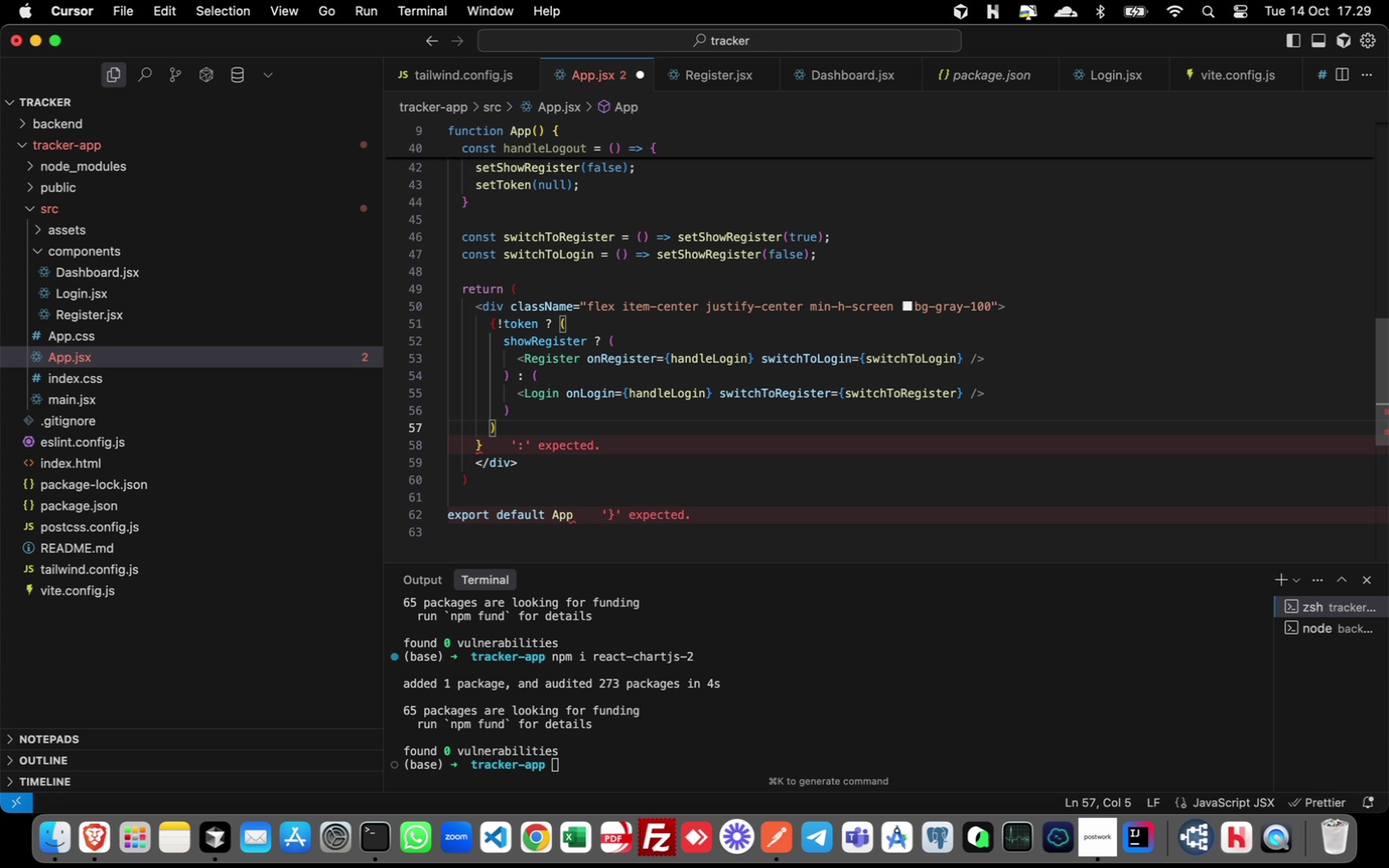 
key(ArrowRight)
 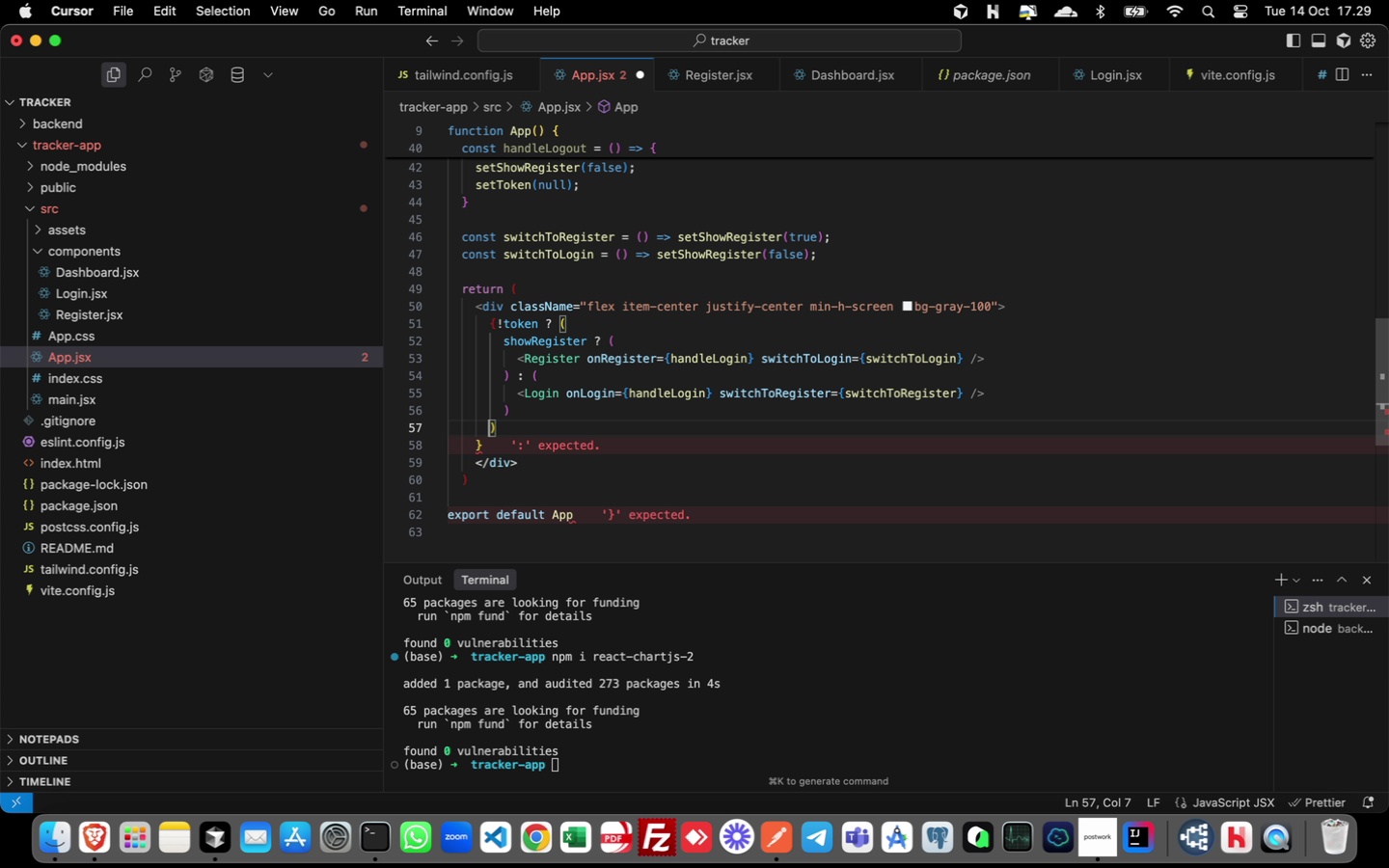 
key(ArrowRight)
 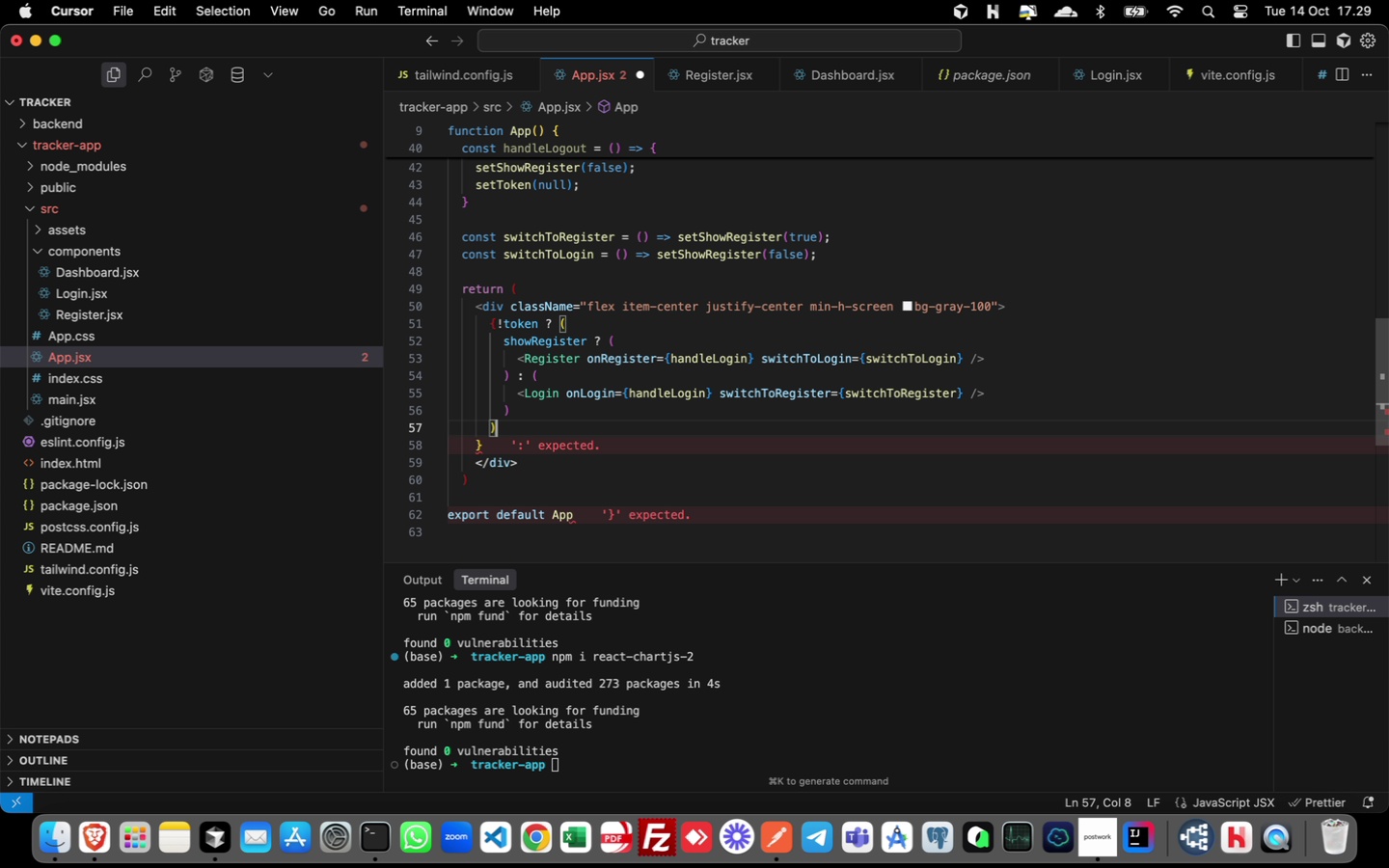 
key(ArrowRight)
 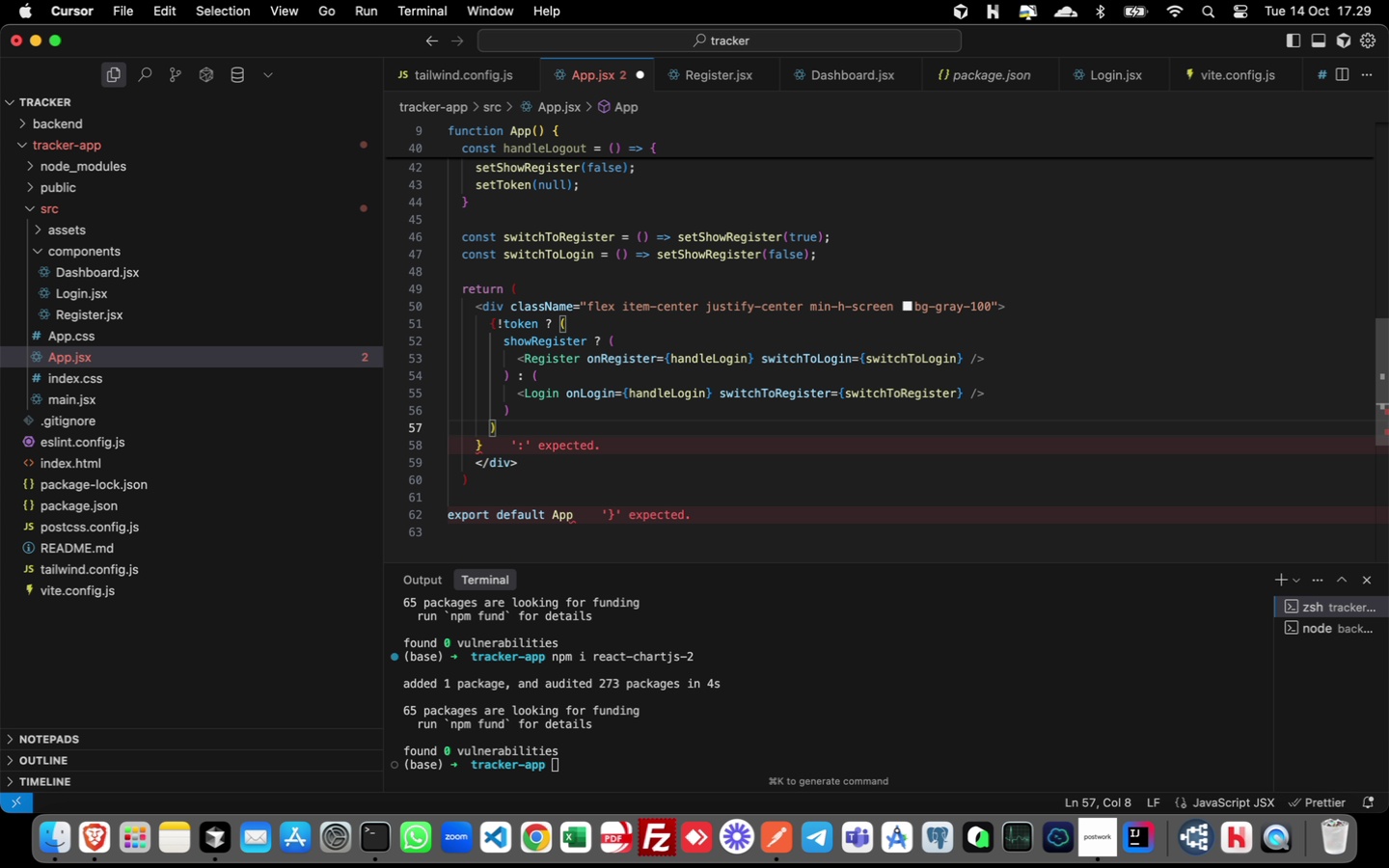 
key(Space)
 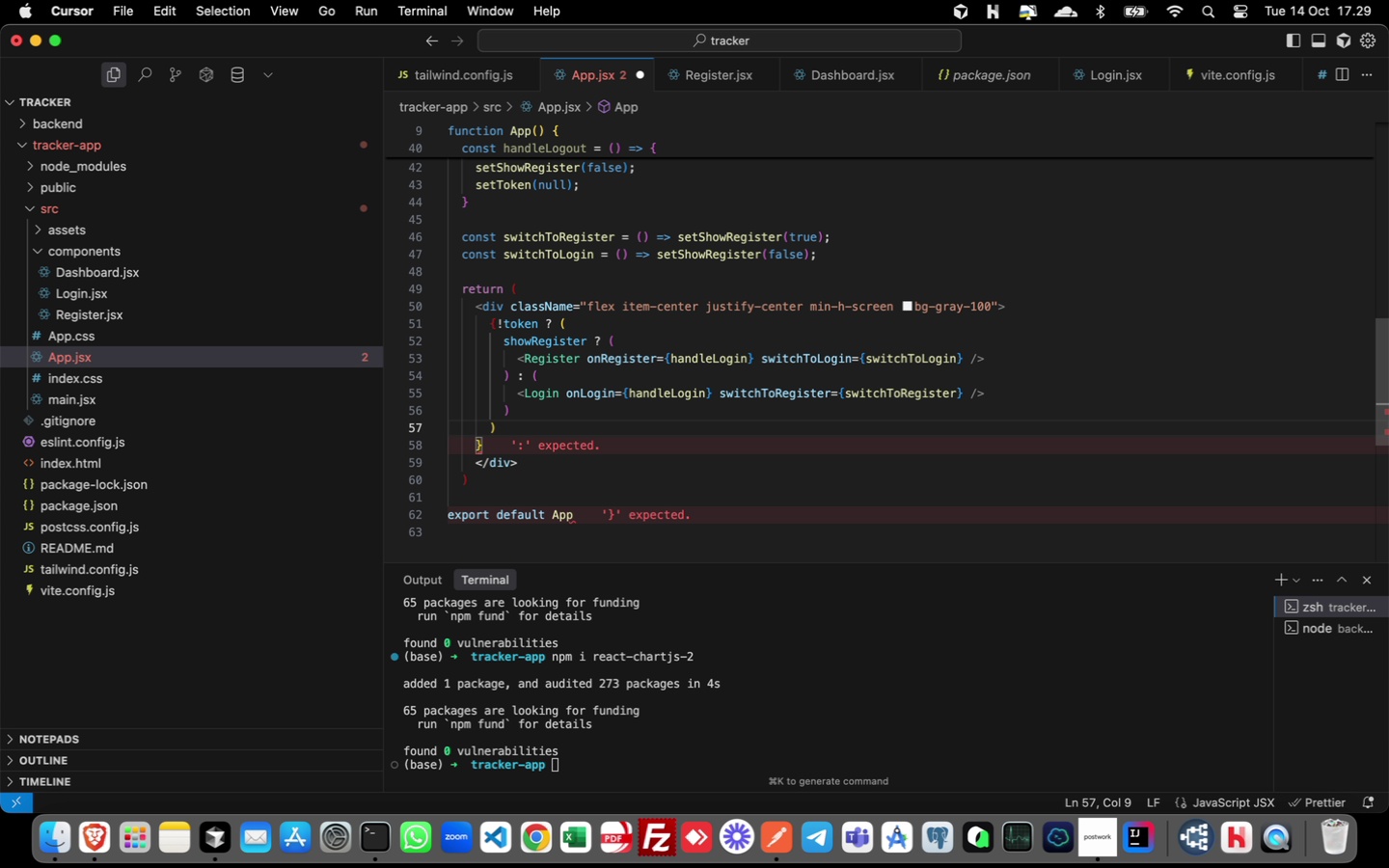 
key(Shift+Semicolon)
 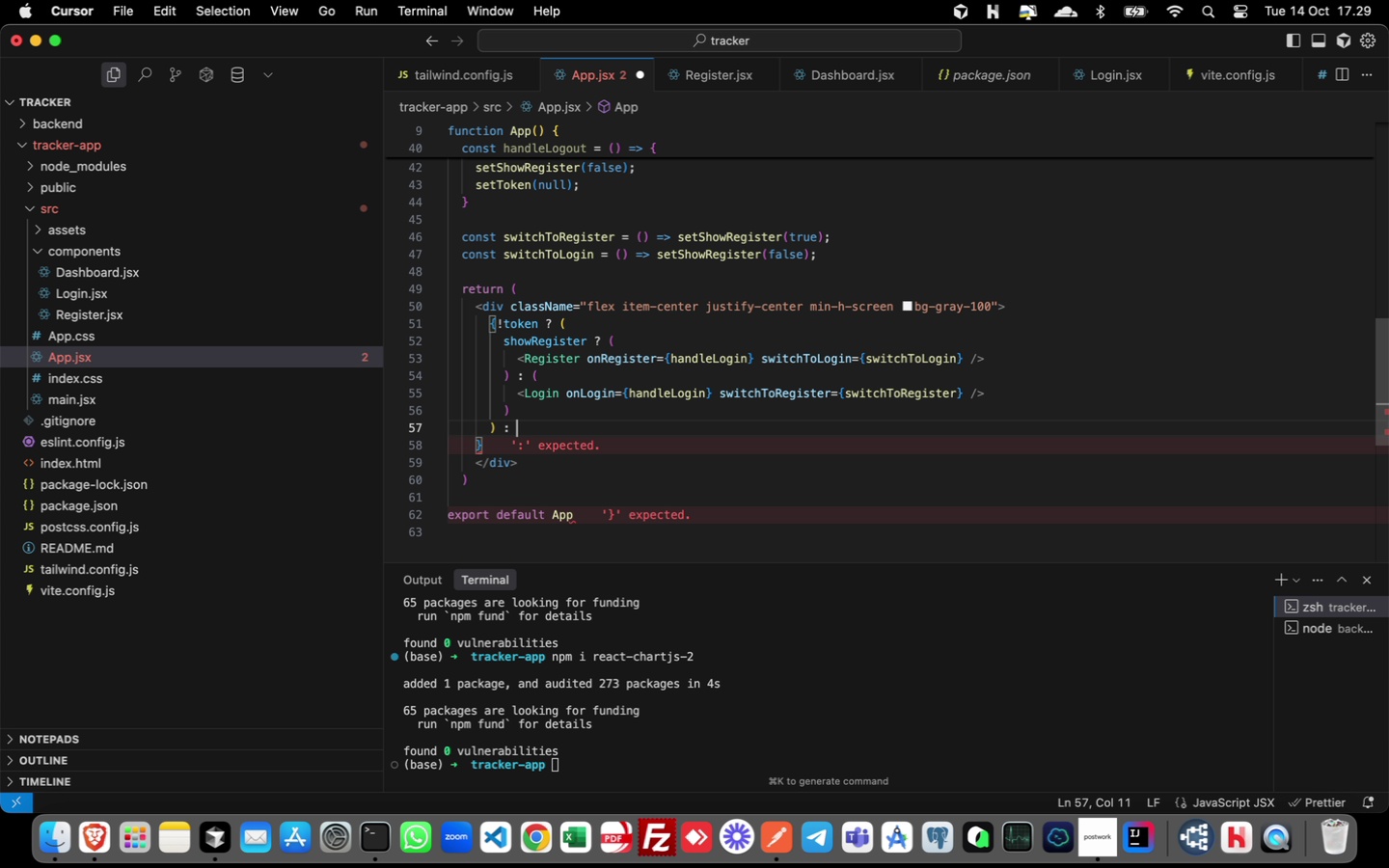 
key(Space)
 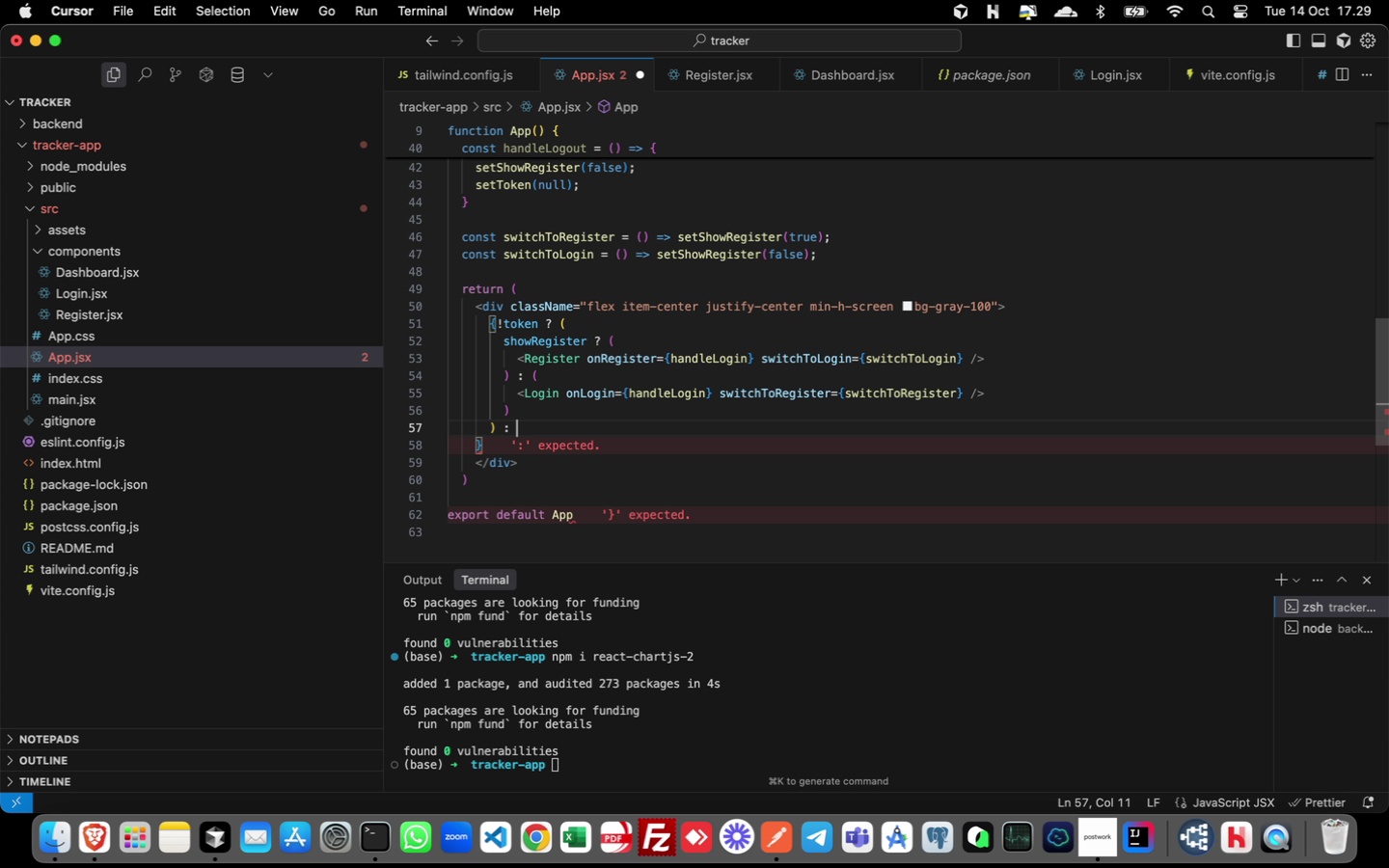 
key(Shift+9)
 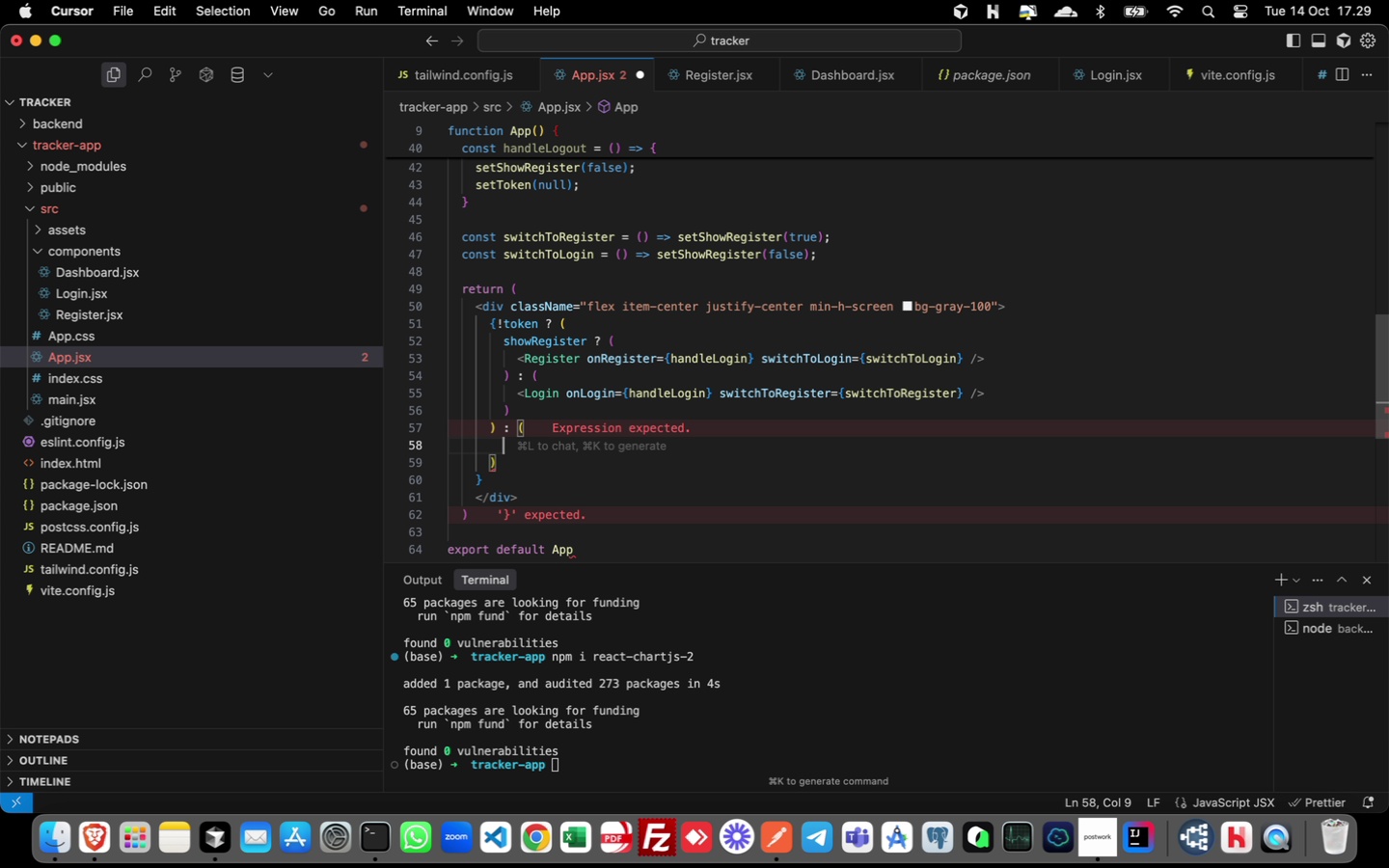 
key(Enter)
 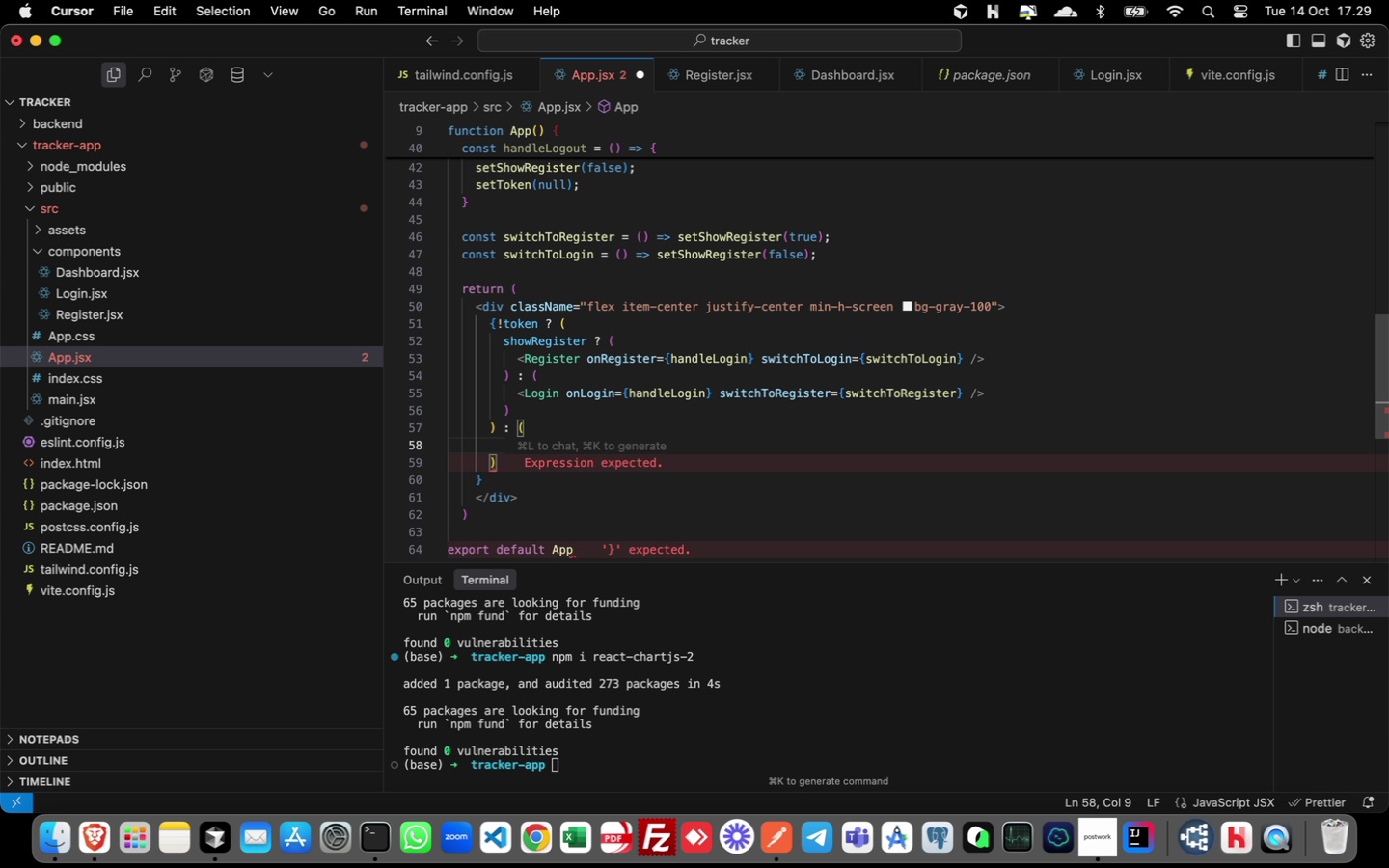 
hold_key(key=ShiftLeft, duration=0.59)
 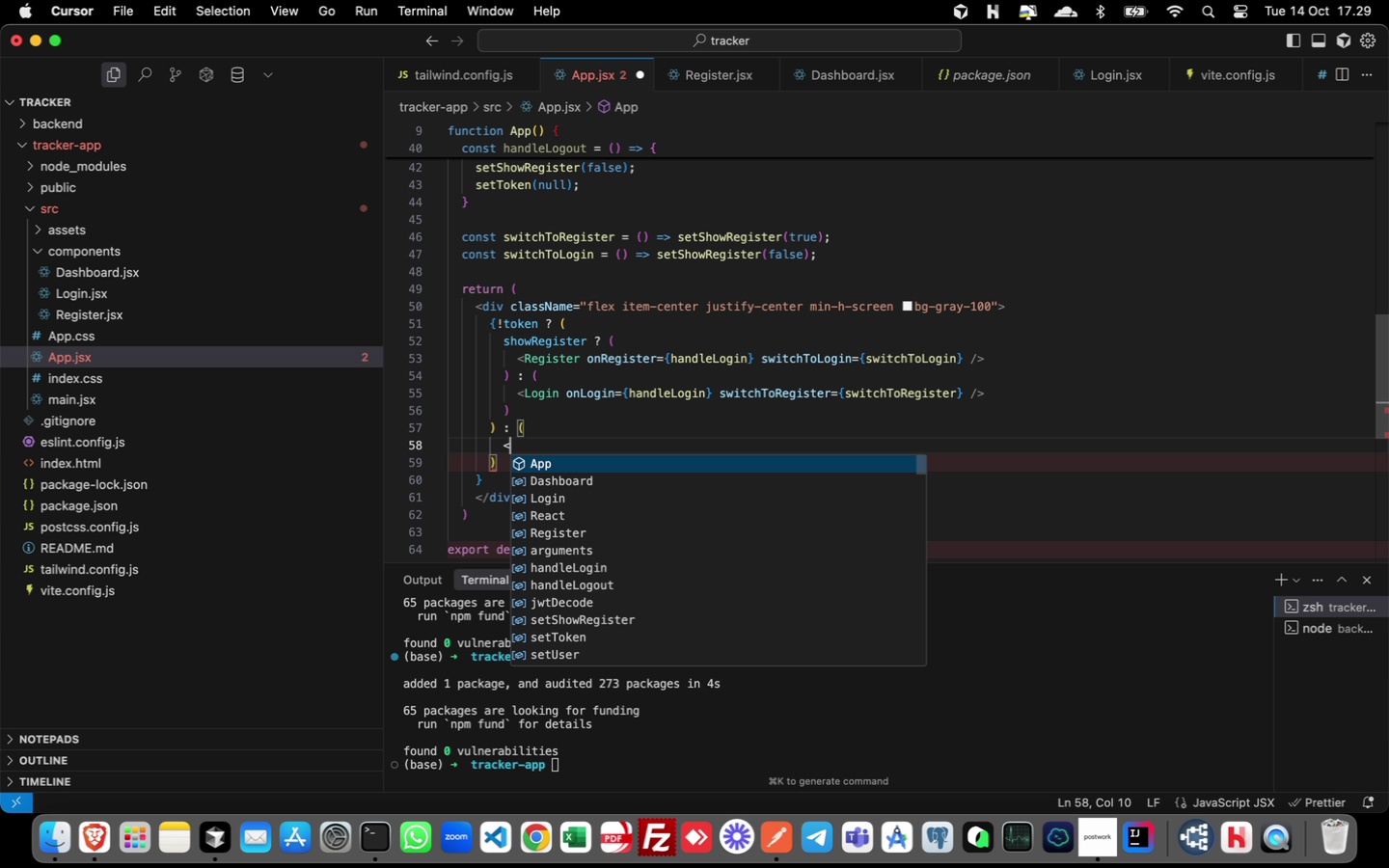 
hold_key(key=Comma, duration=0.36)
 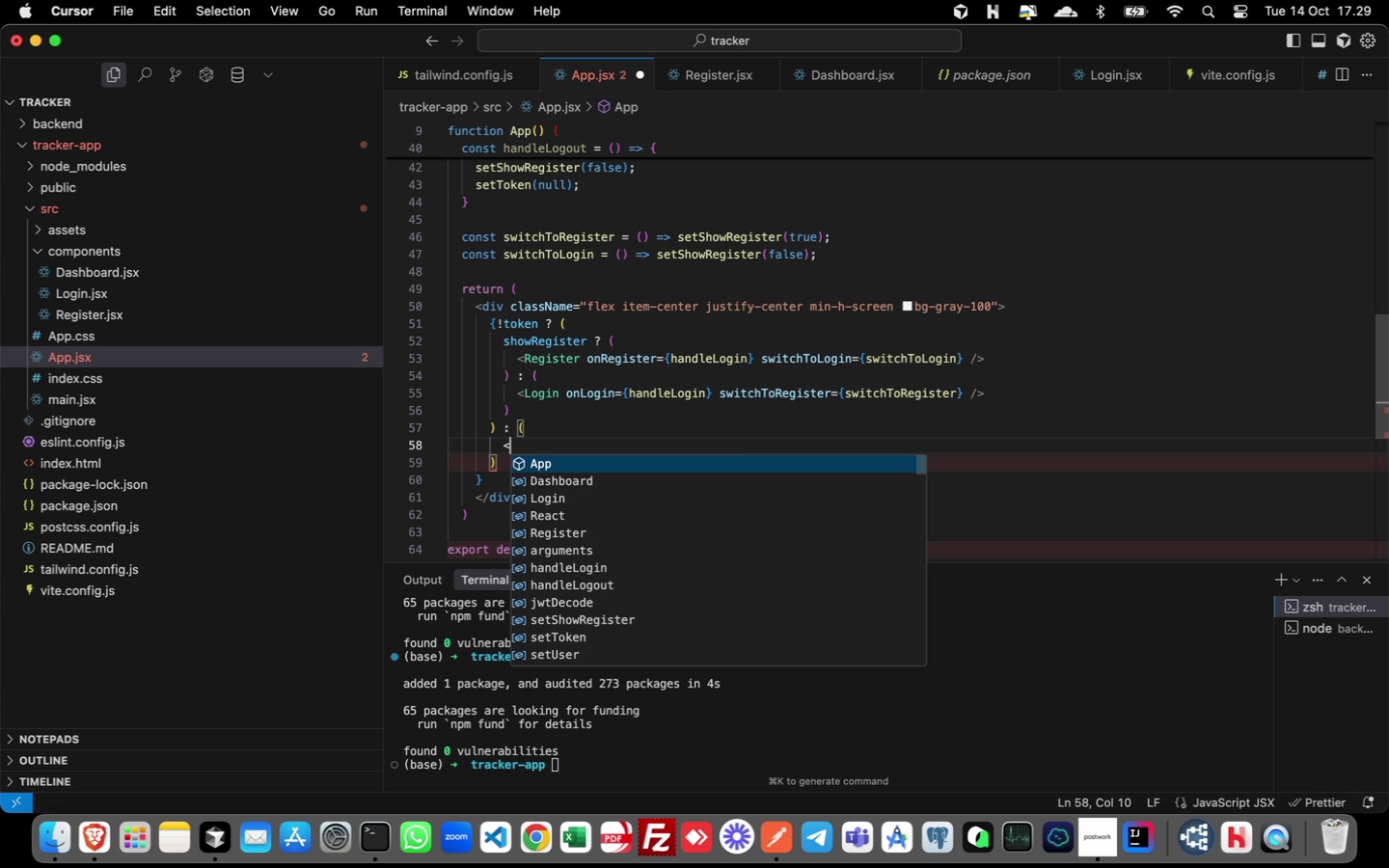 
type(Dashboard)
 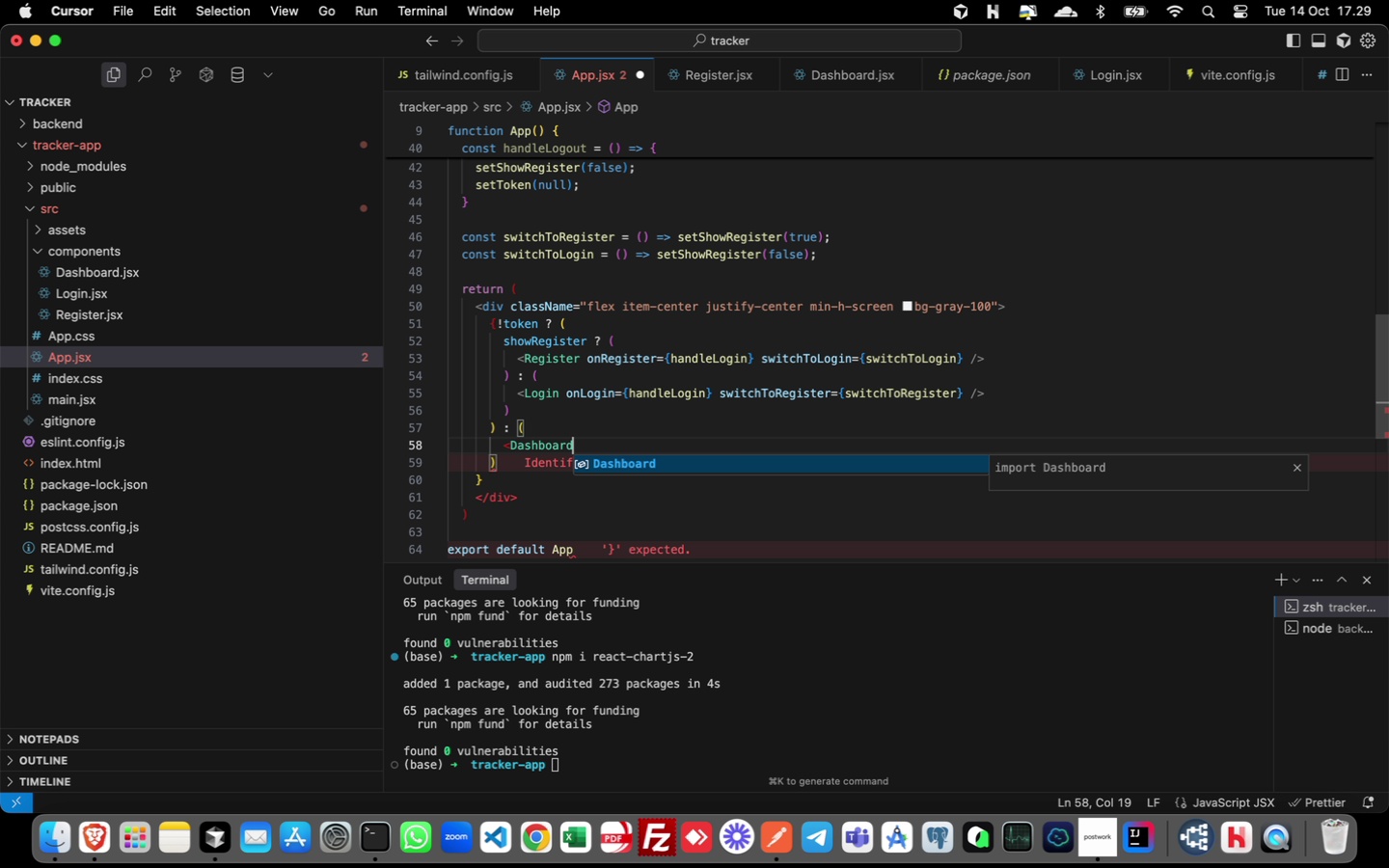 
type( user={user} onLogout={handle)
 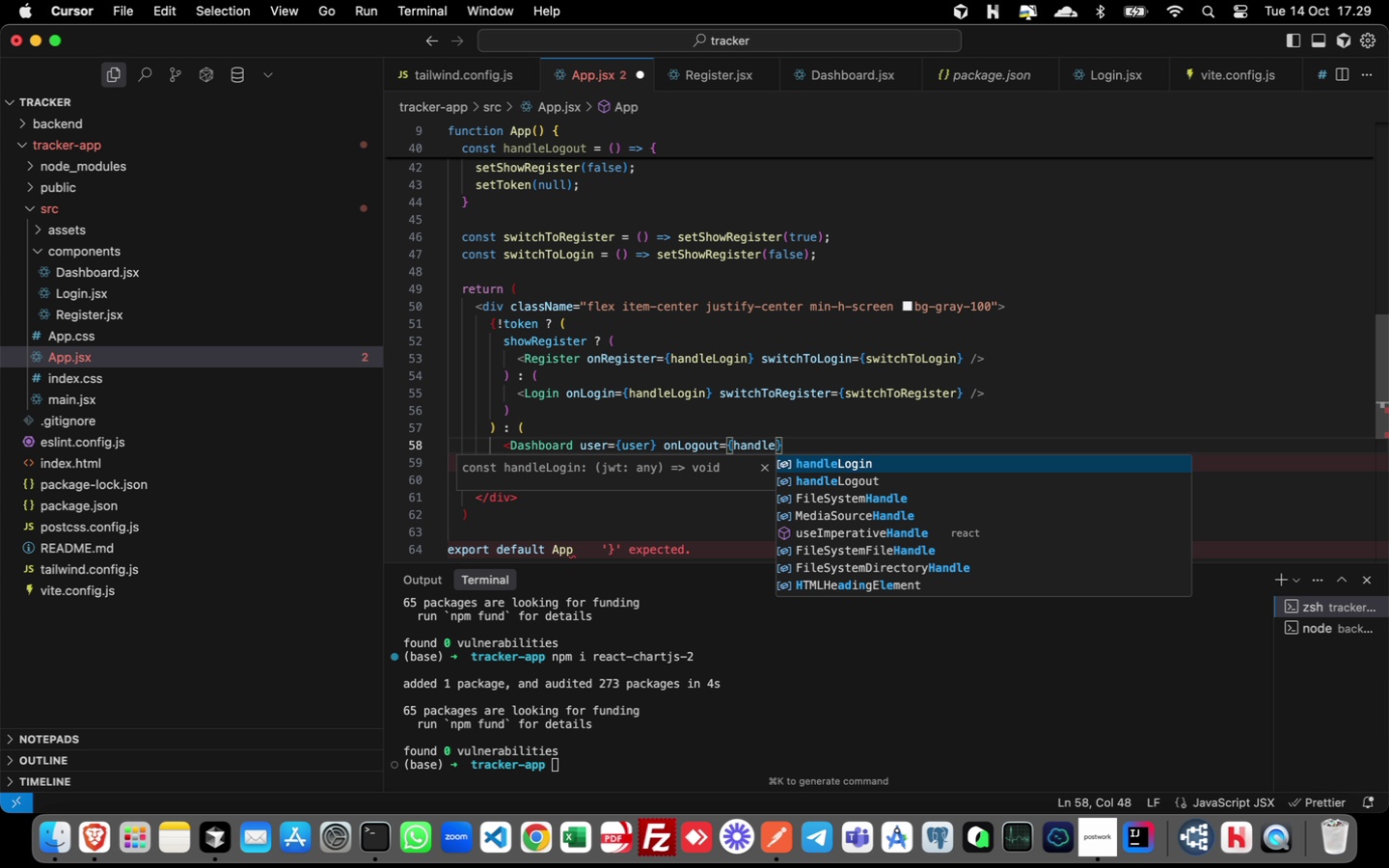 
key(ArrowDown)
 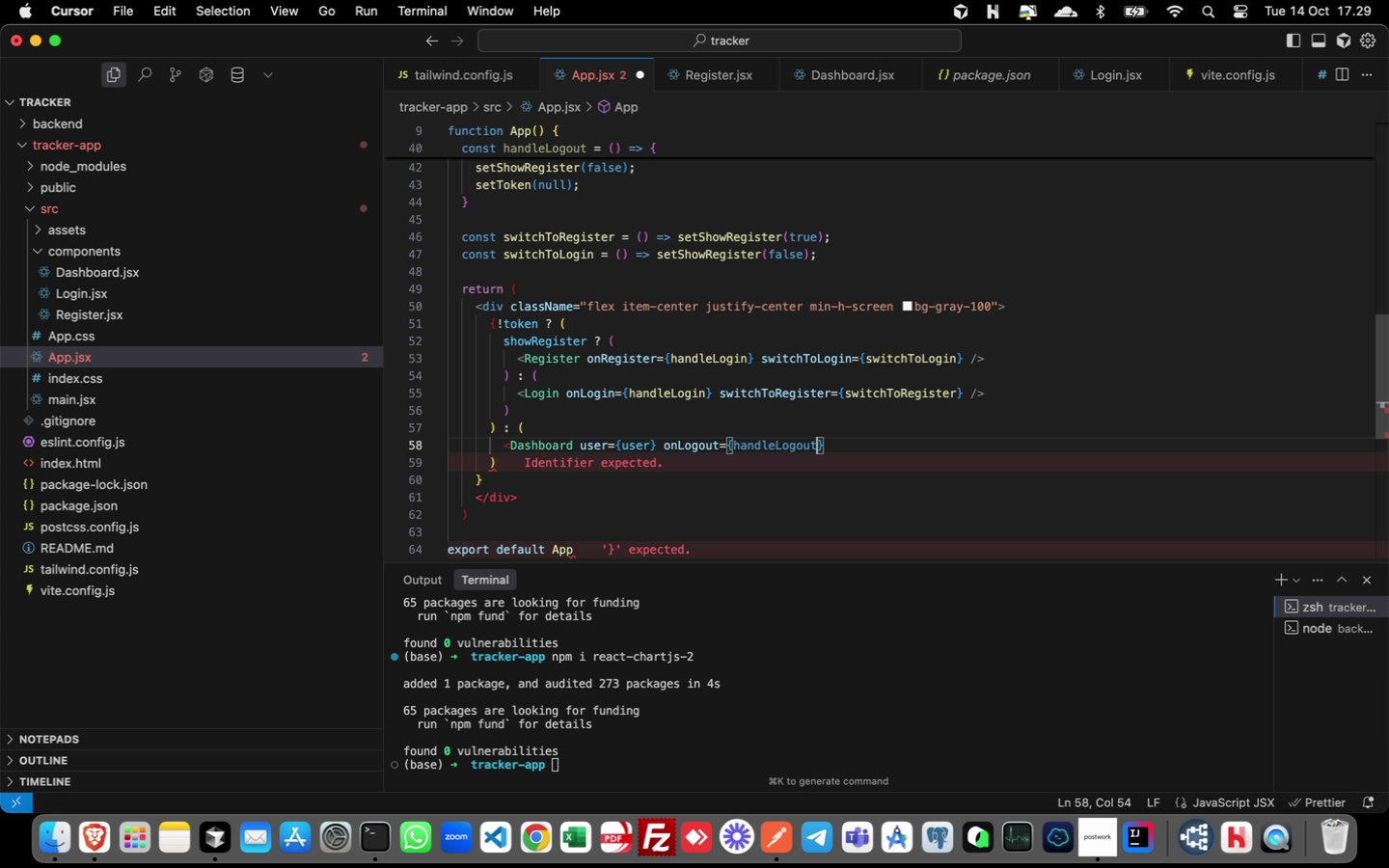 
key(Enter)
 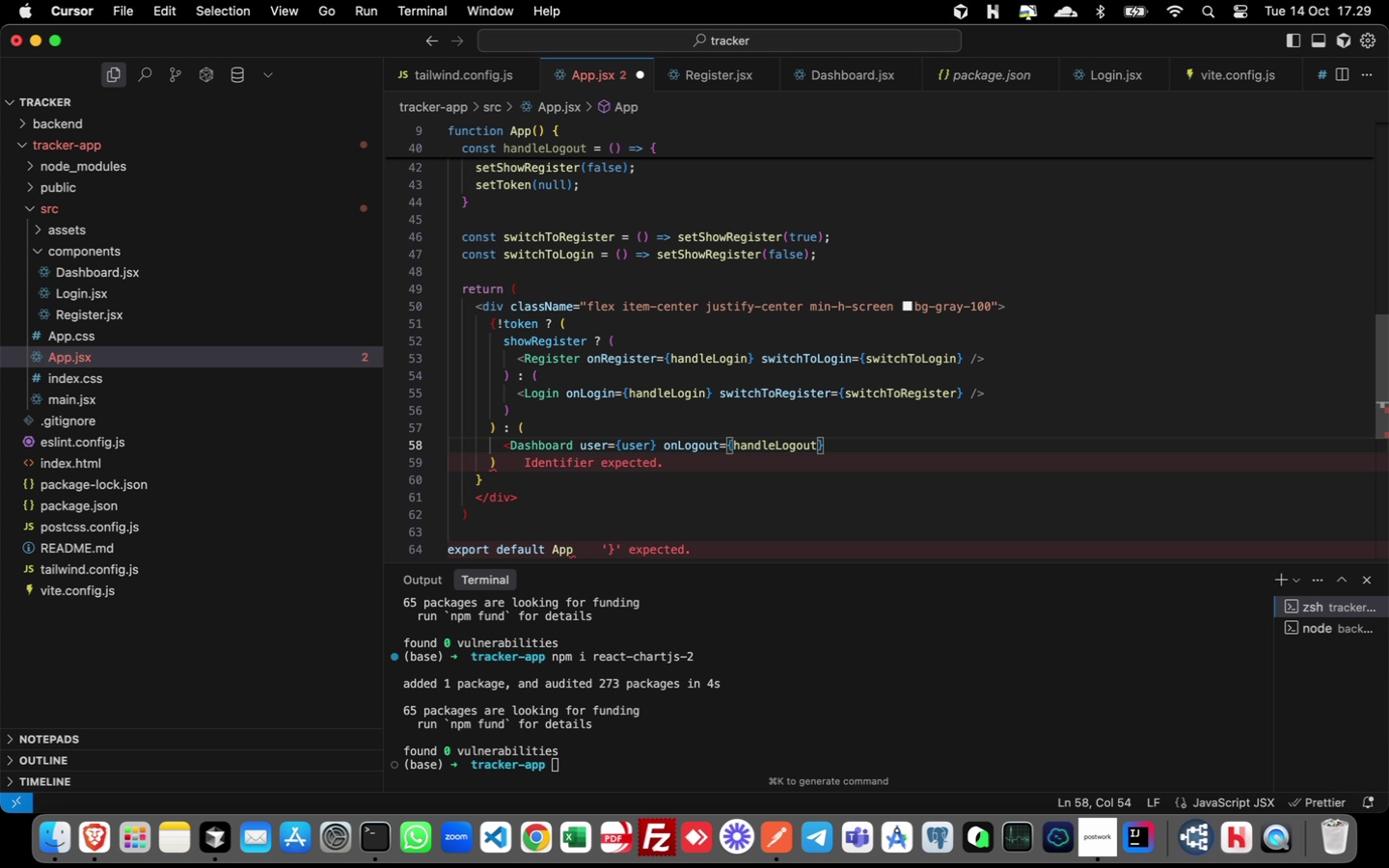 
key(ArrowRight)
 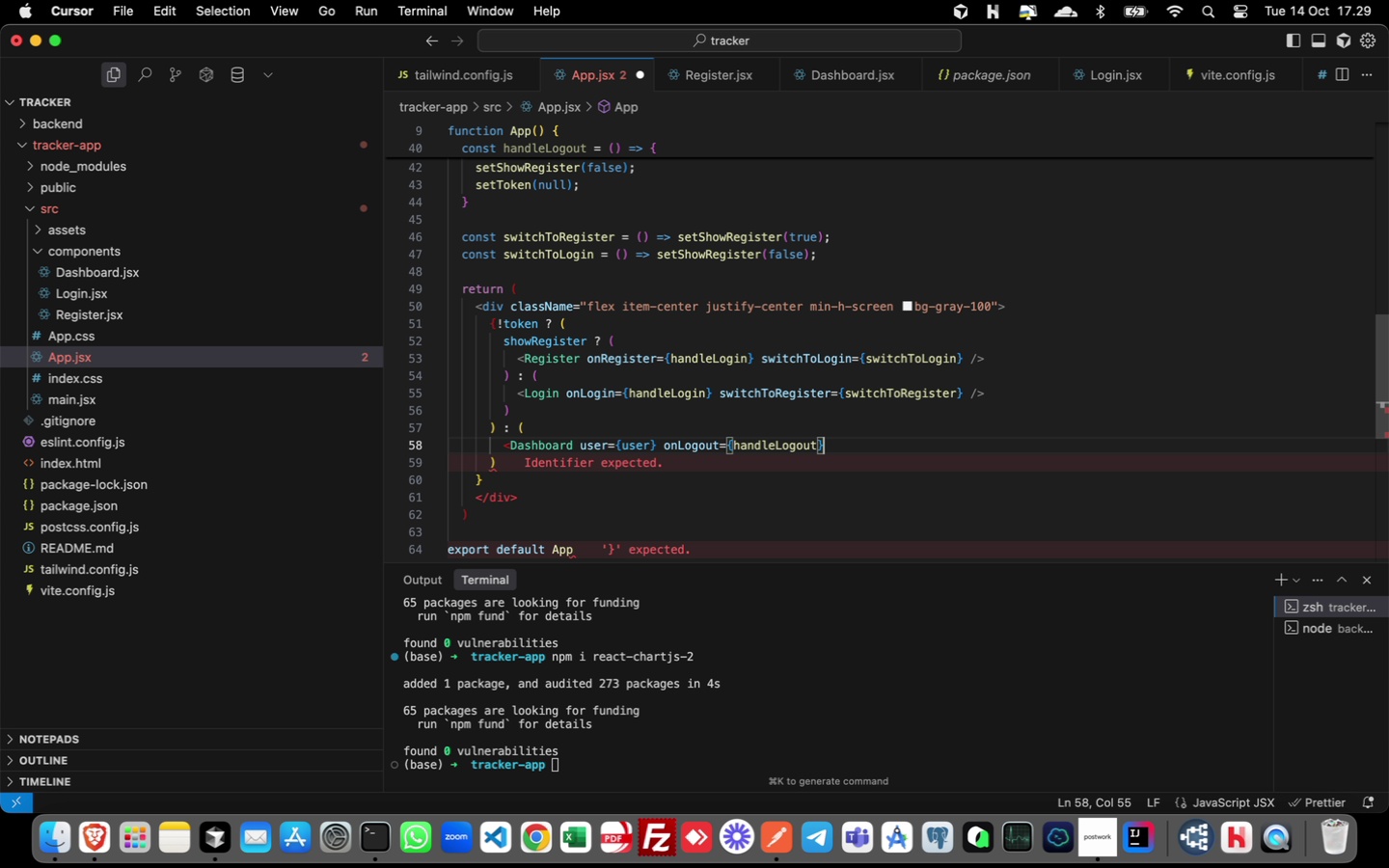 
key(Space)
 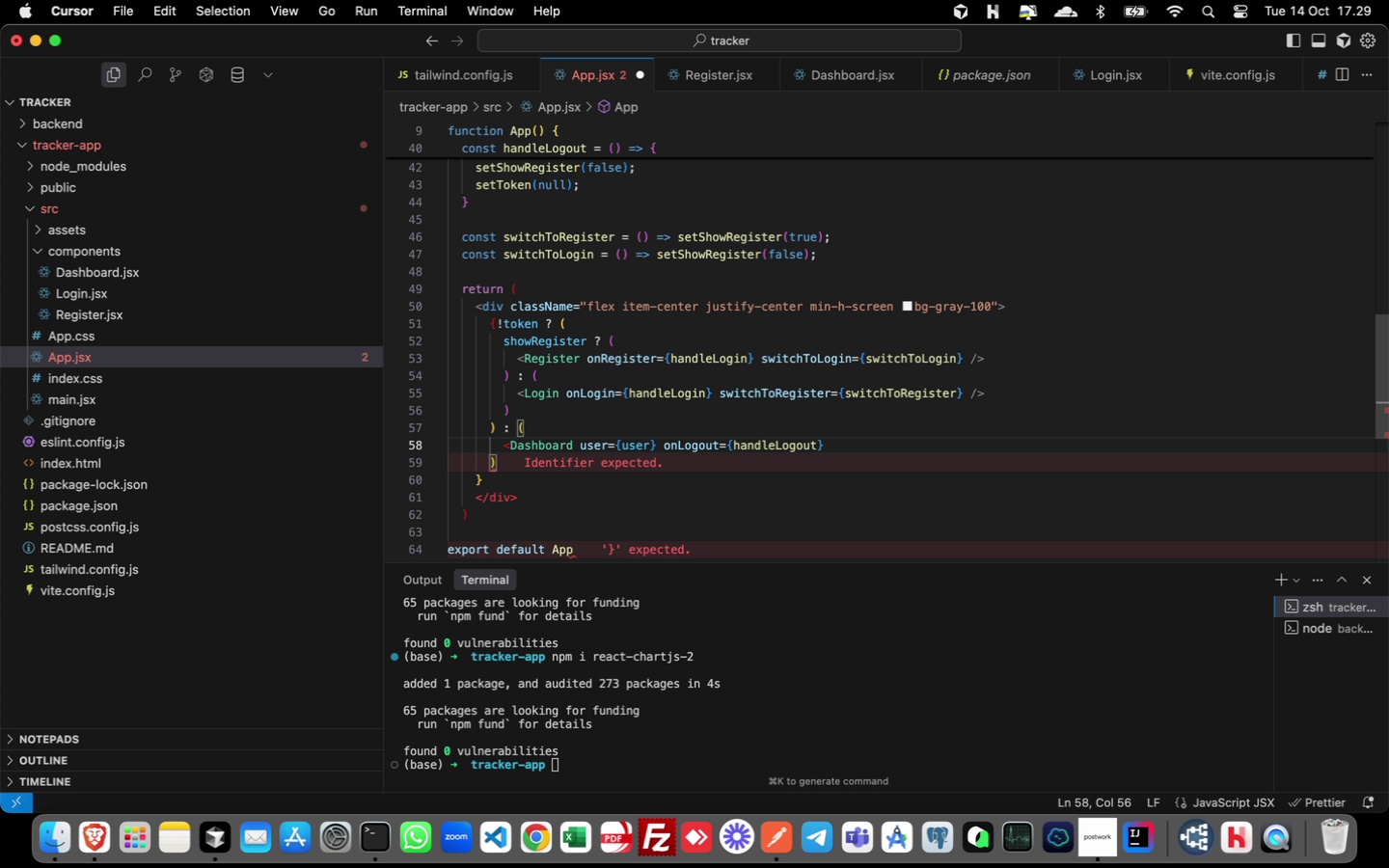 
key(Slash)
 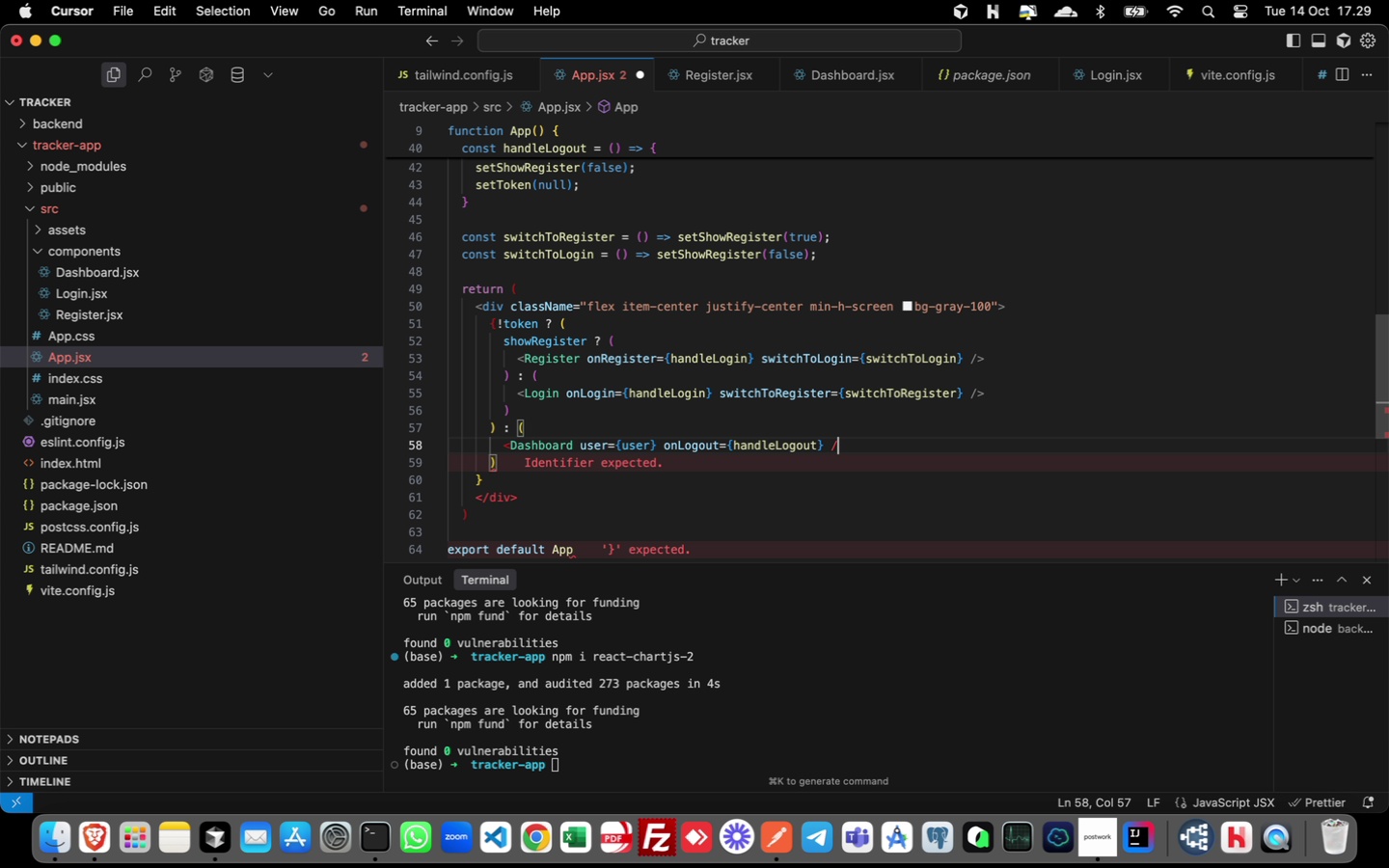 
key(Shift+Period)
 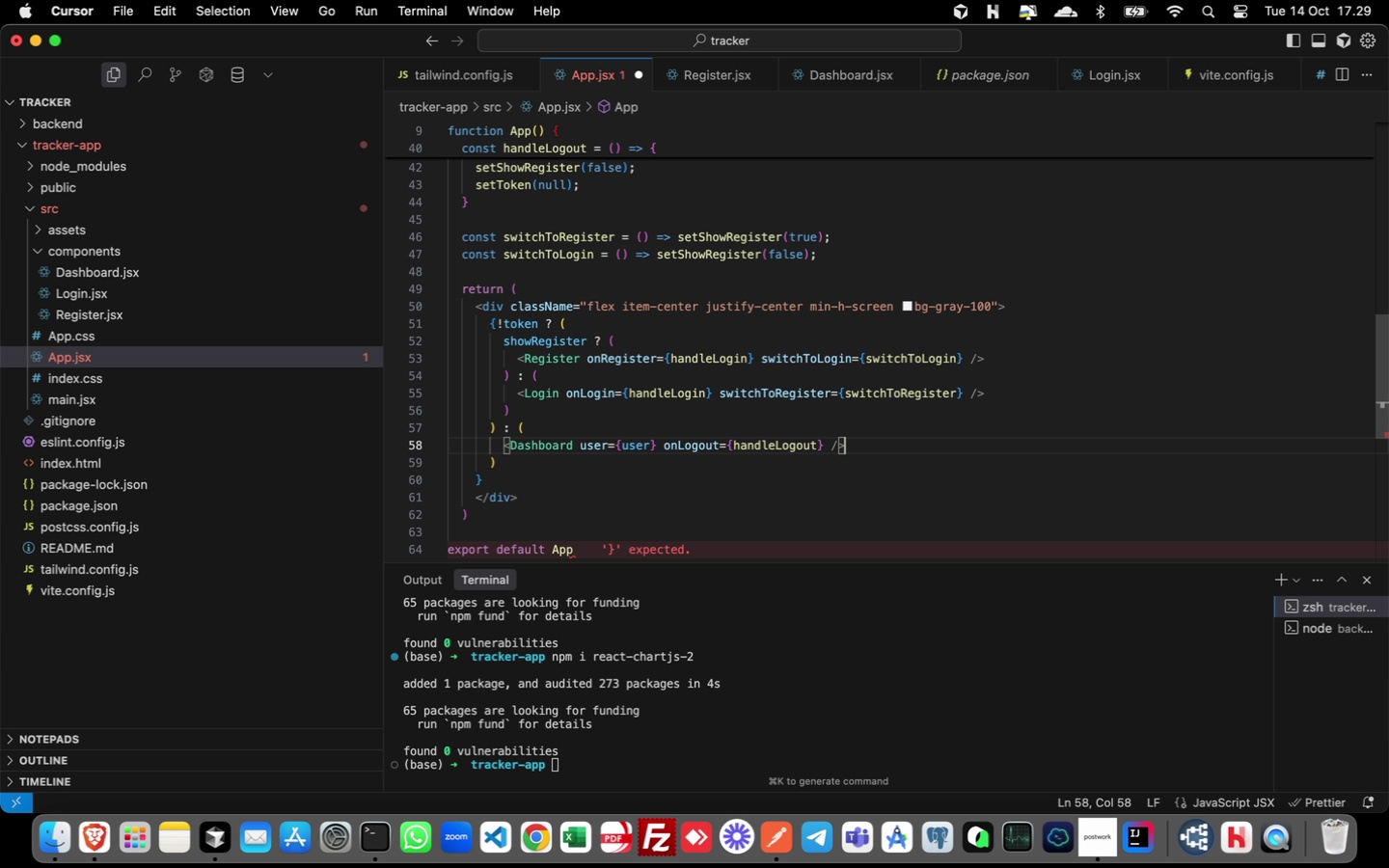 
wait(5.39)
 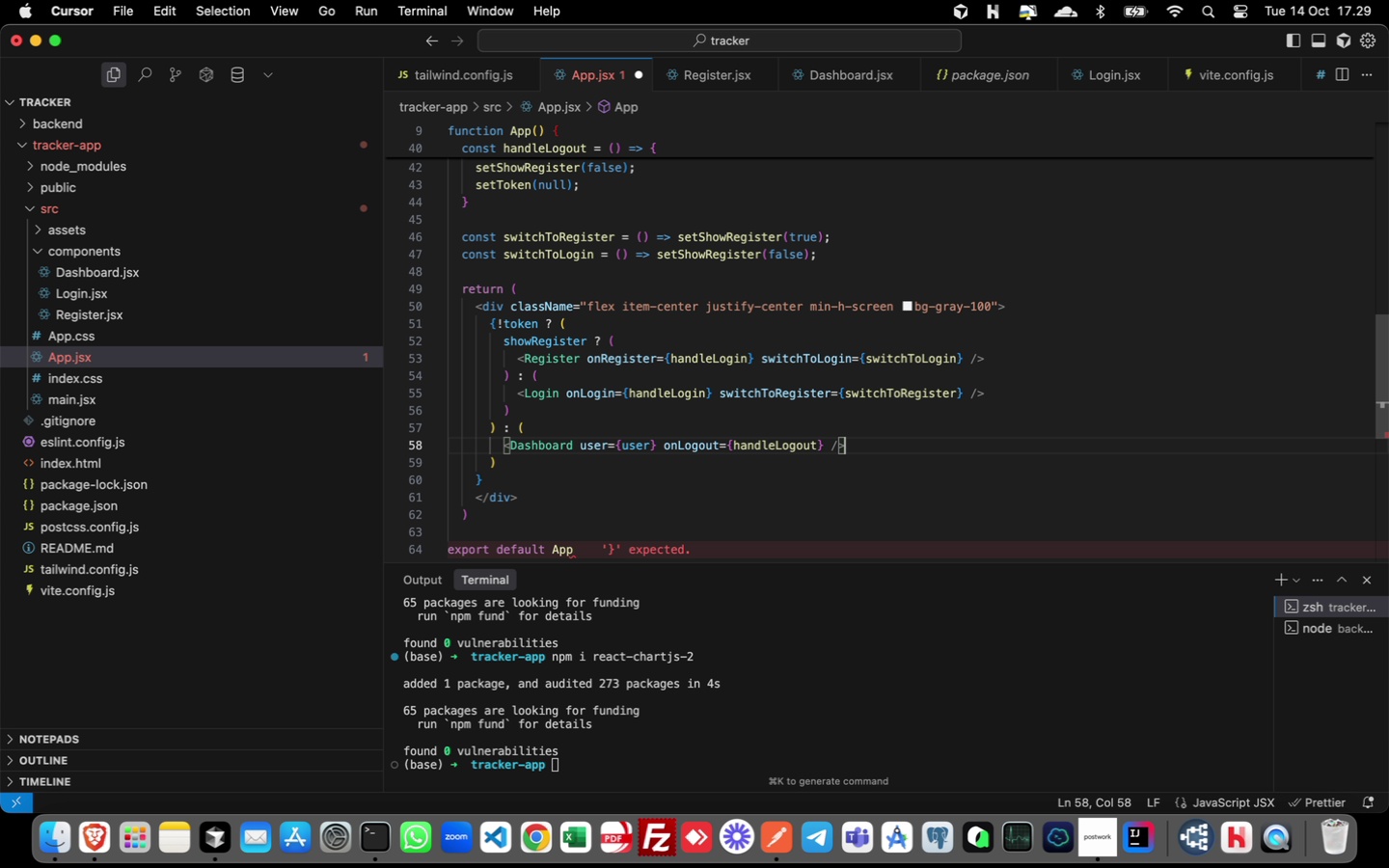 
key(ArrowDown)
 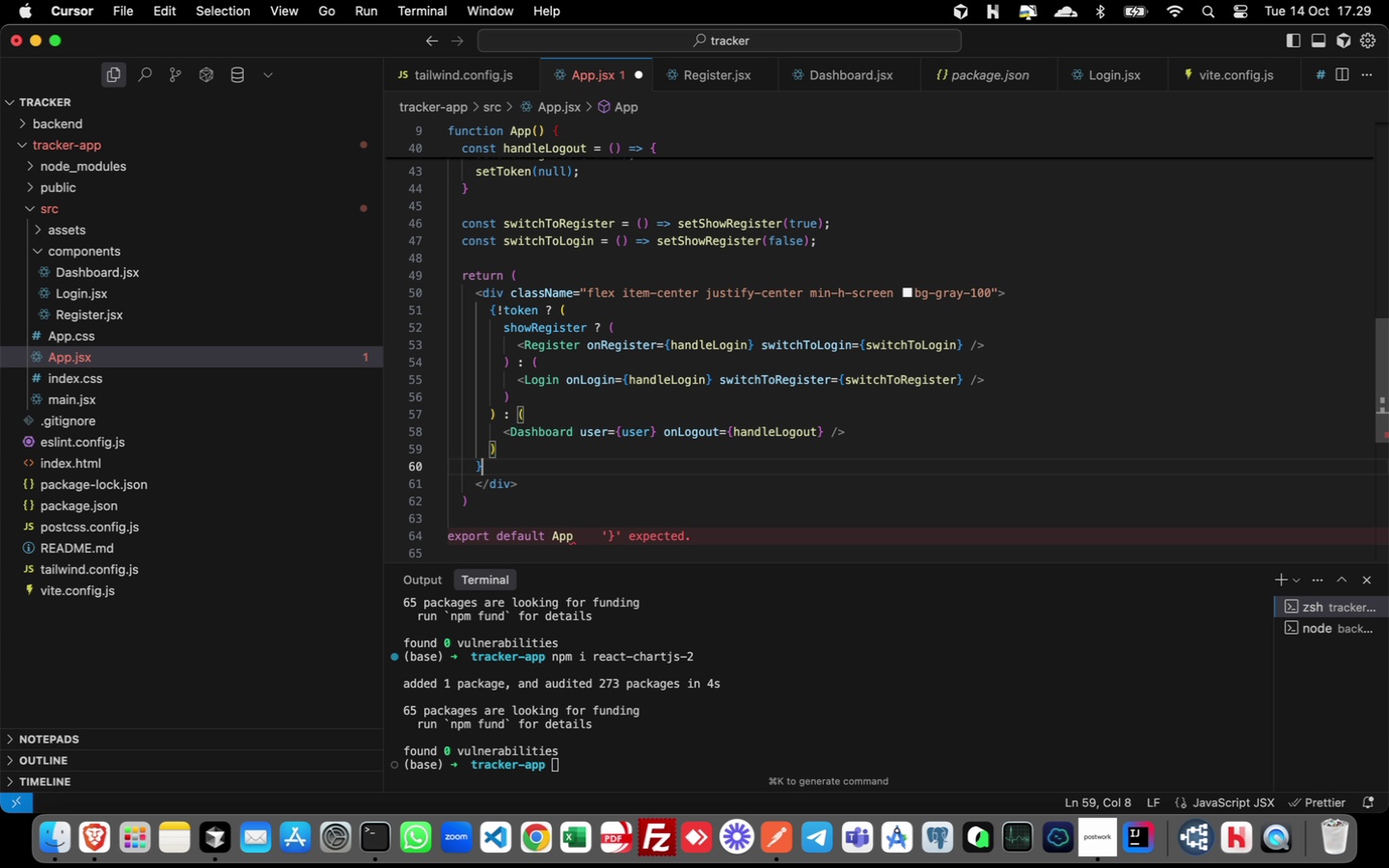 
key(ArrowDown)
 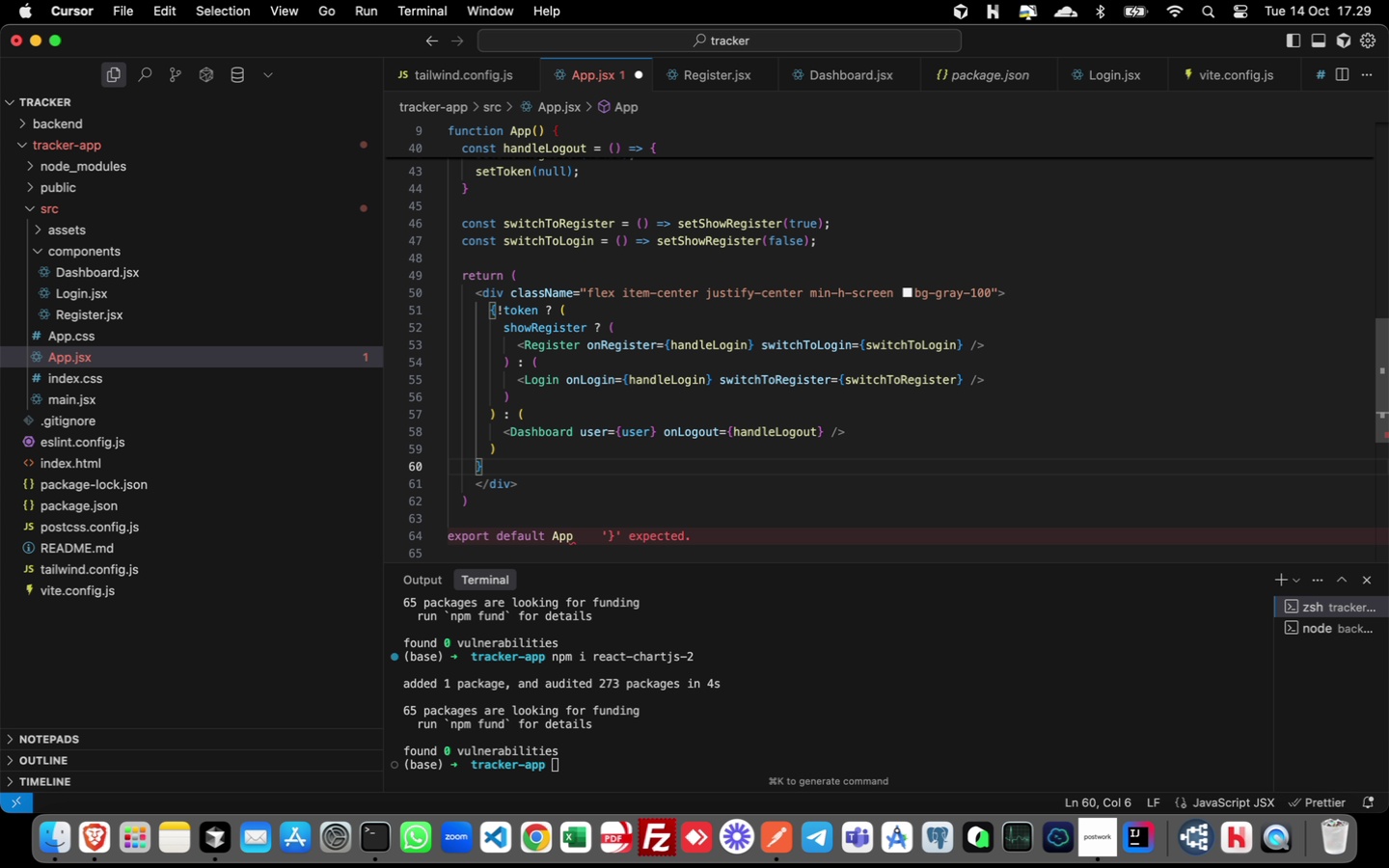 
key(ArrowLeft)
 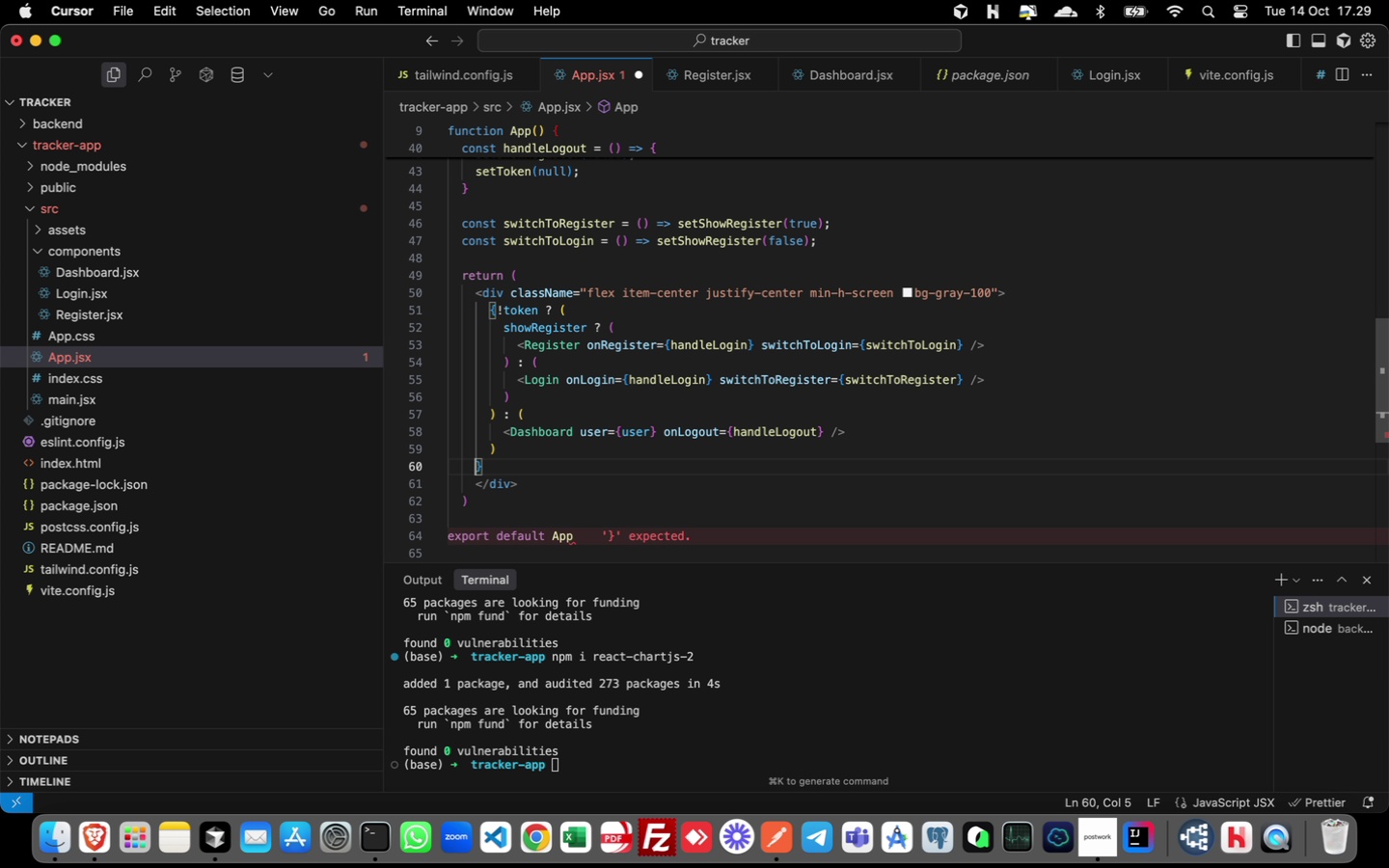 
key(Shift+ArrowUp)
 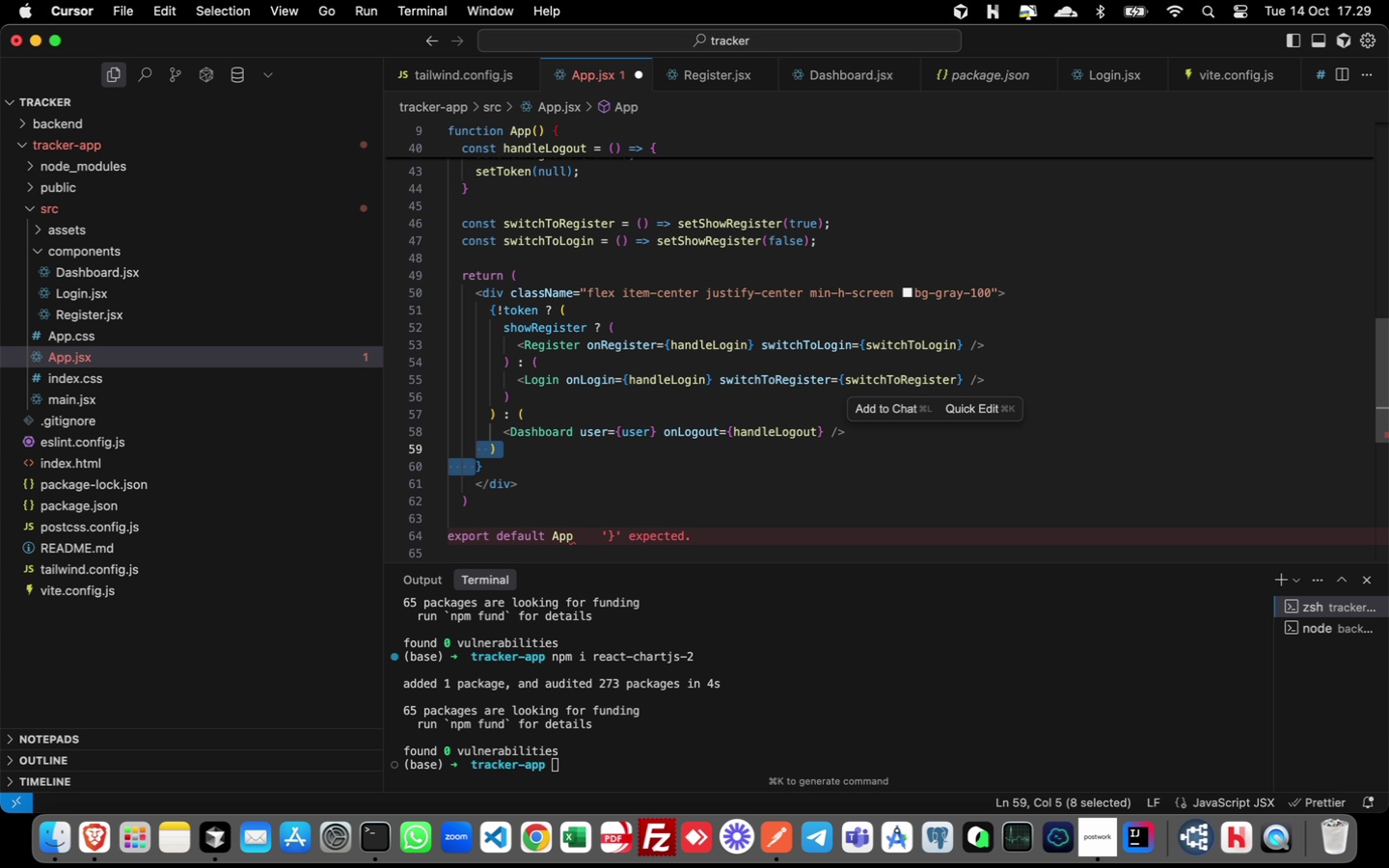 
key(Shift+ArrowRight)
 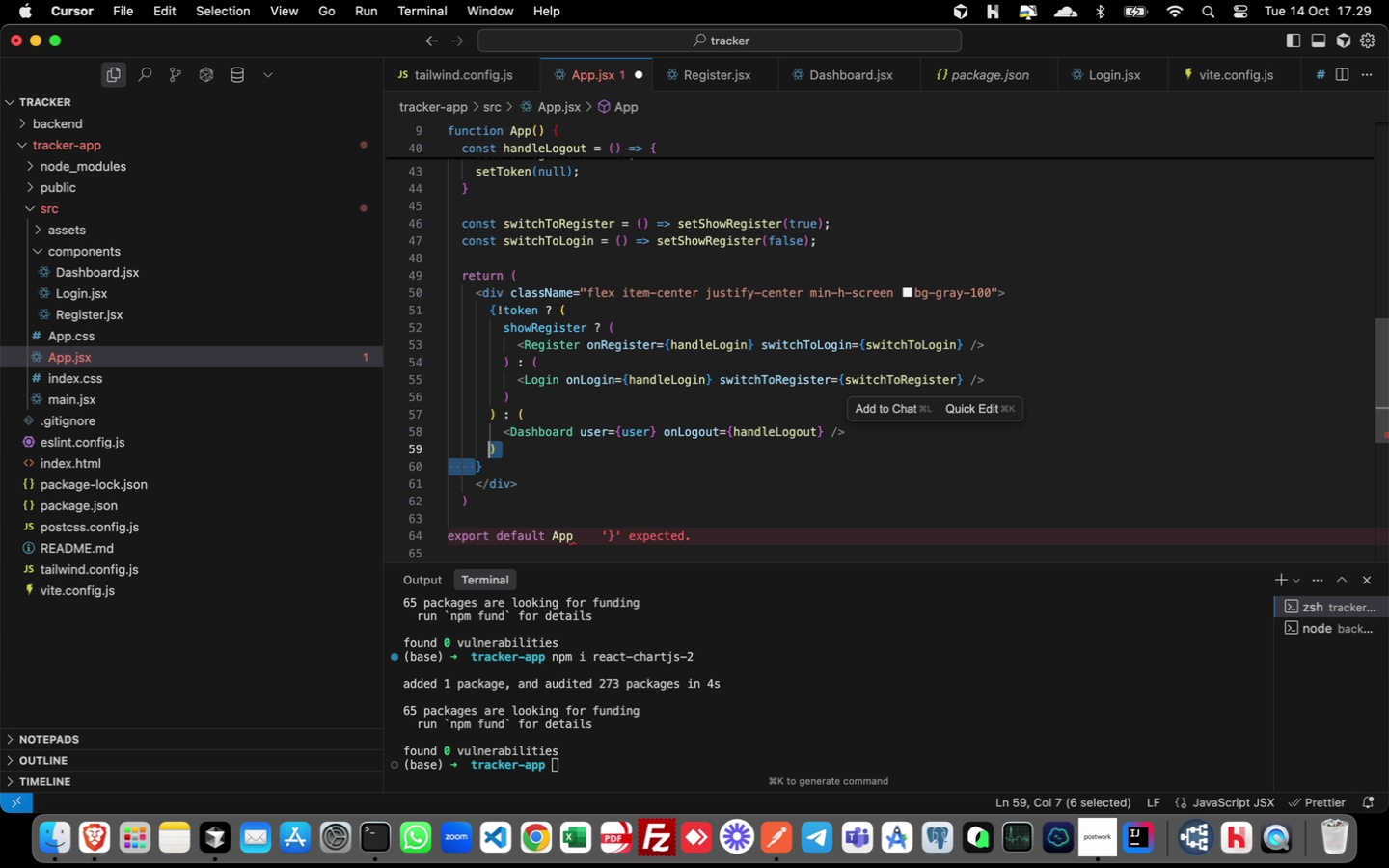 
key(Shift+ArrowRight)
 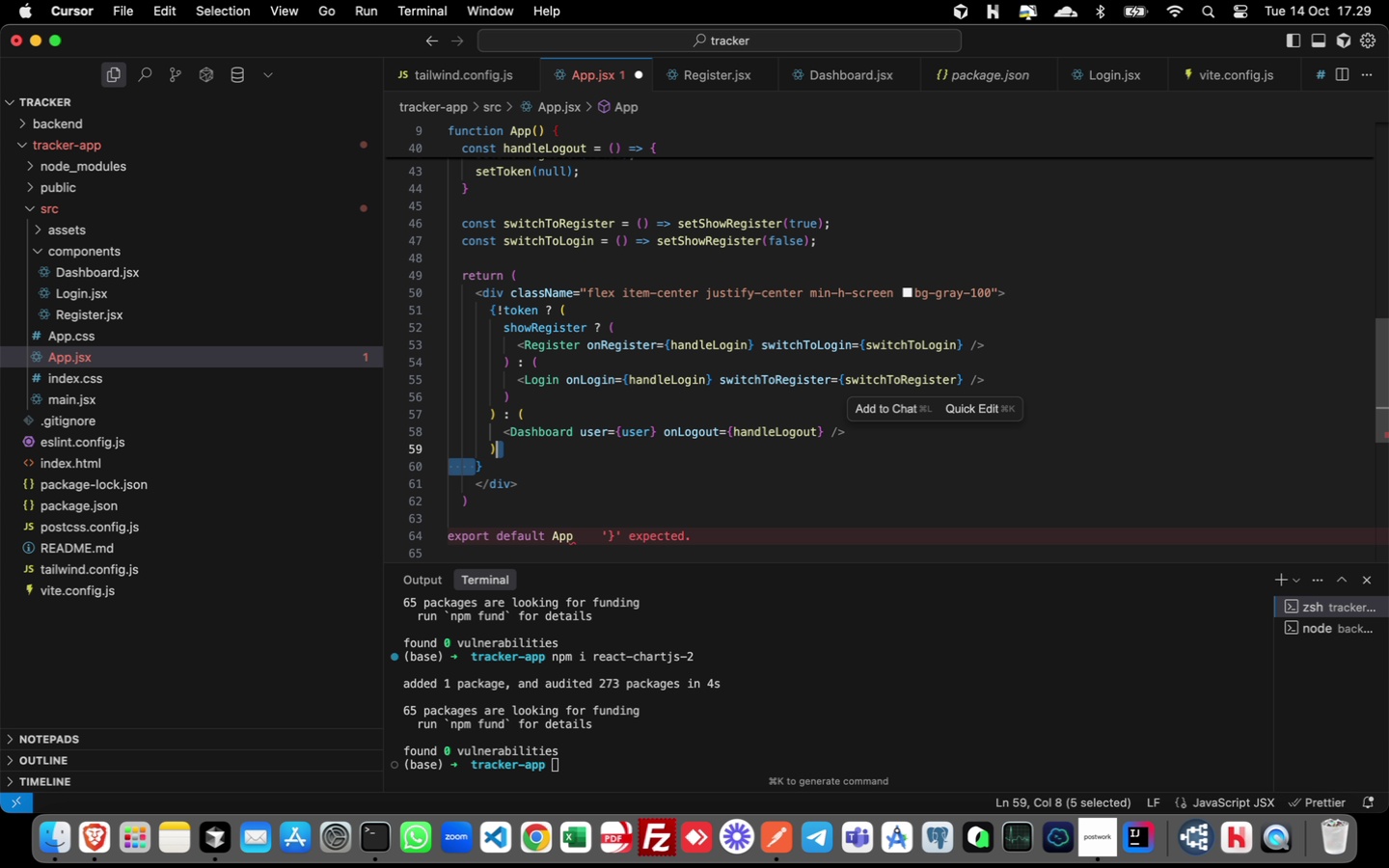 
key(Shift+ArrowRight)
 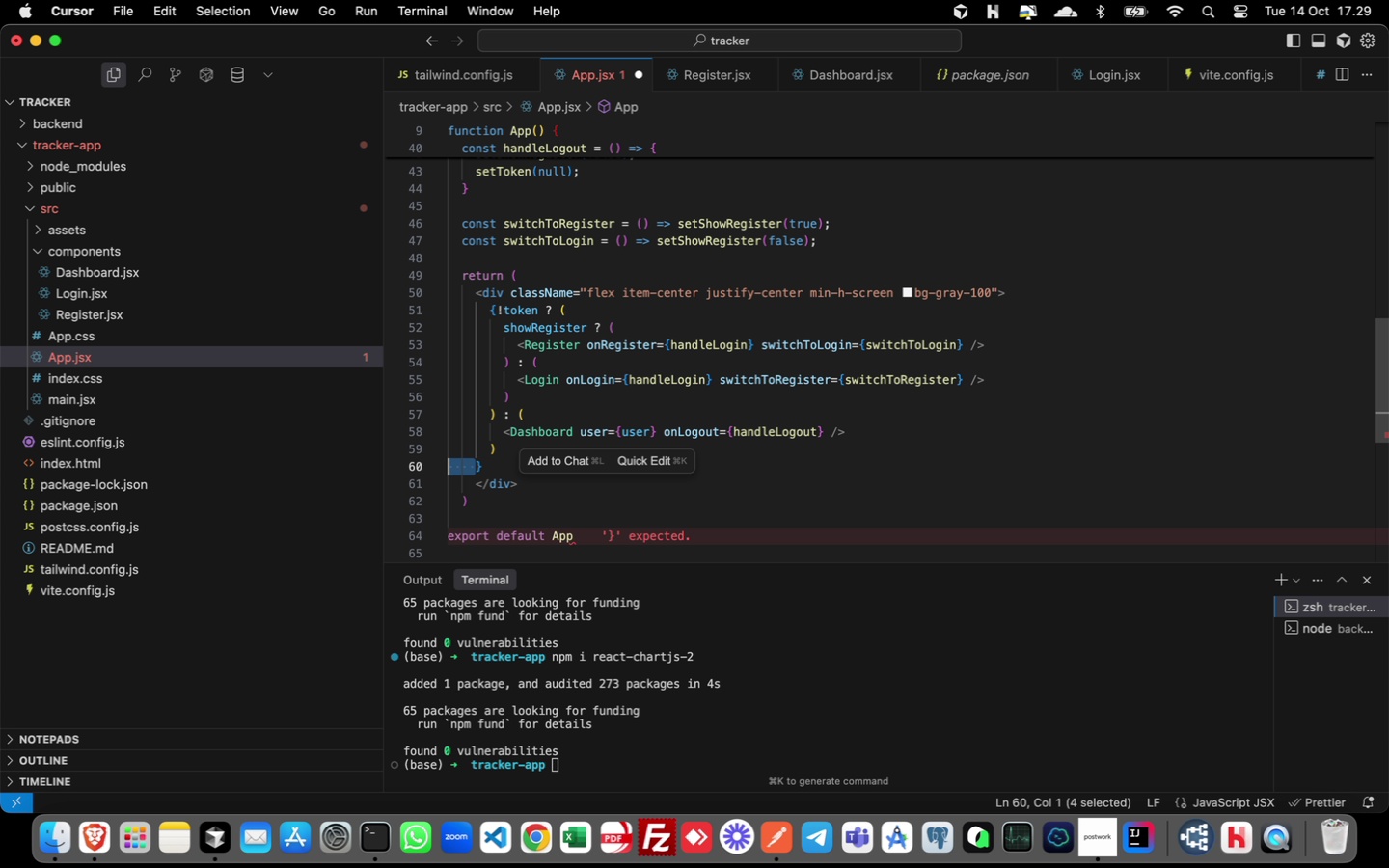 
key(Shift+ArrowRight)
 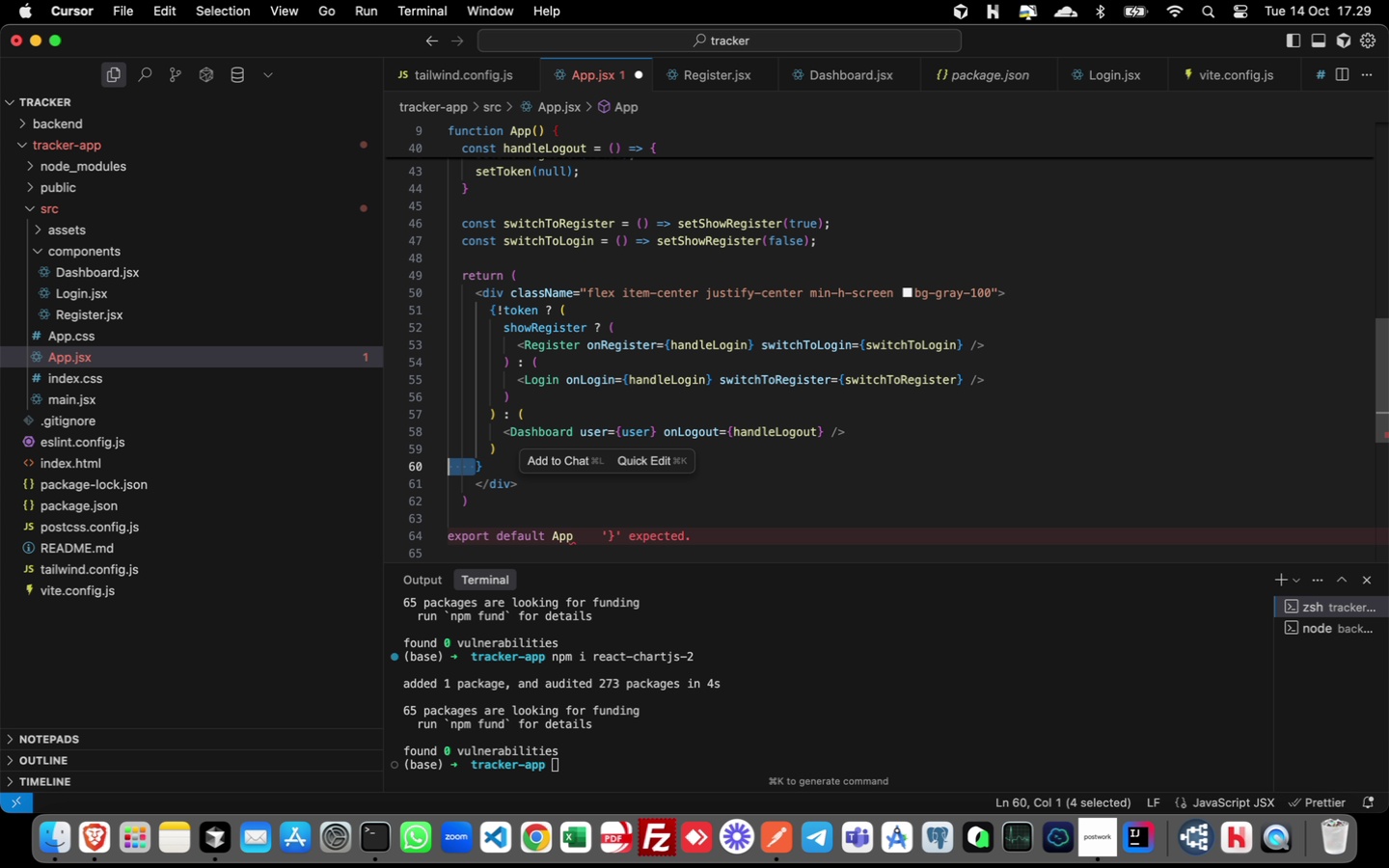 
key(Shift+ArrowLeft)
 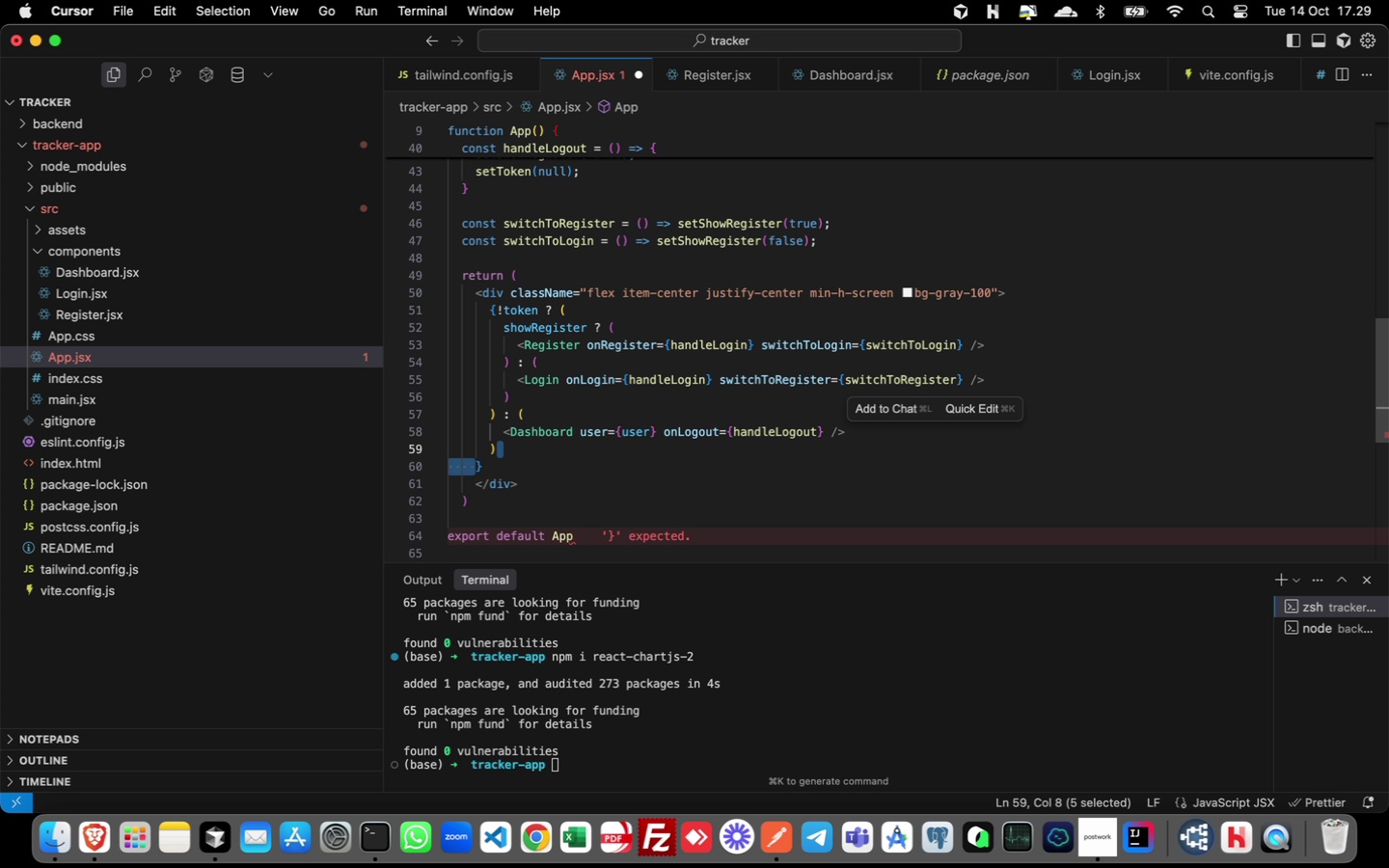 
key(Backspace)
 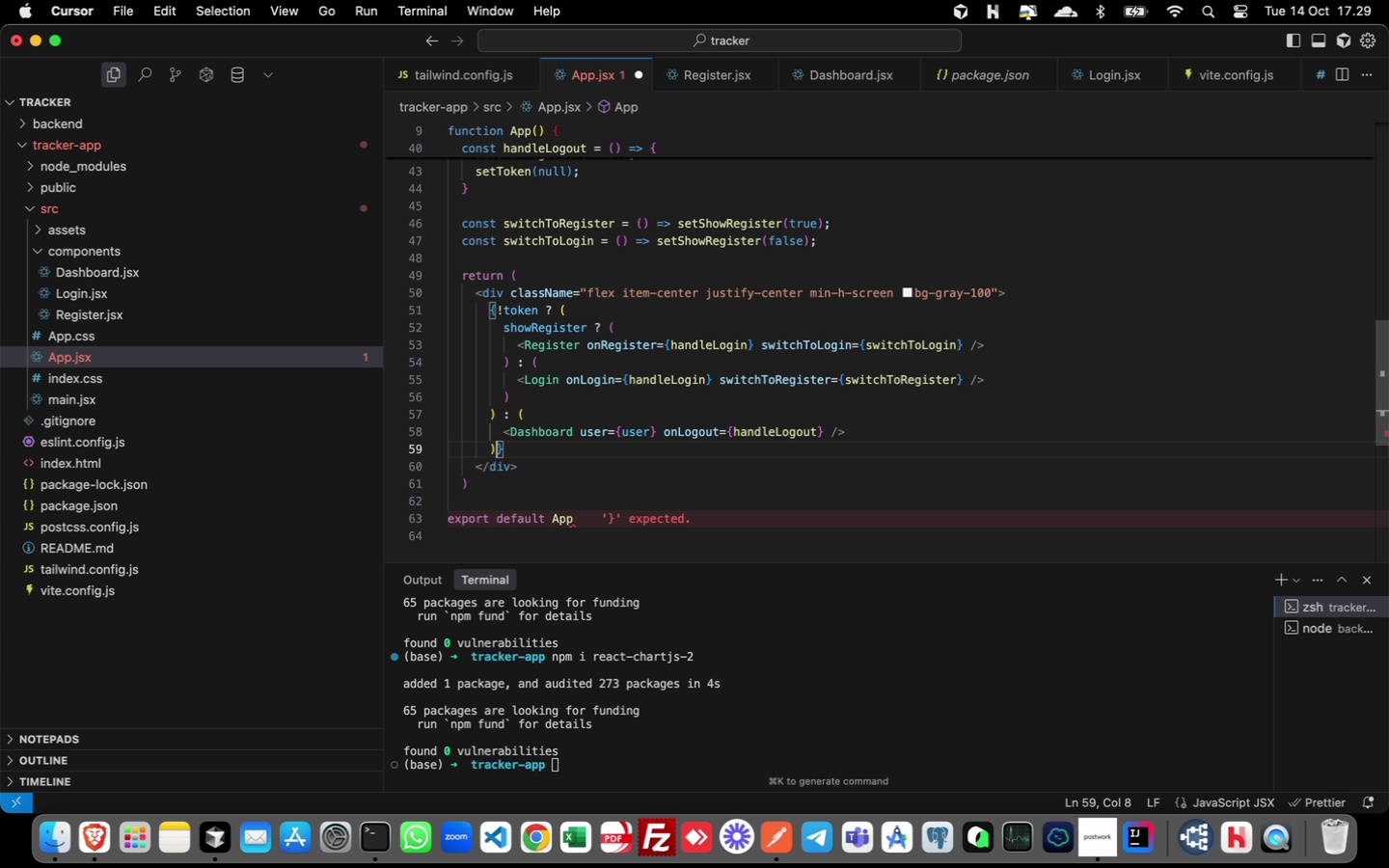 
key(ArrowRight)
 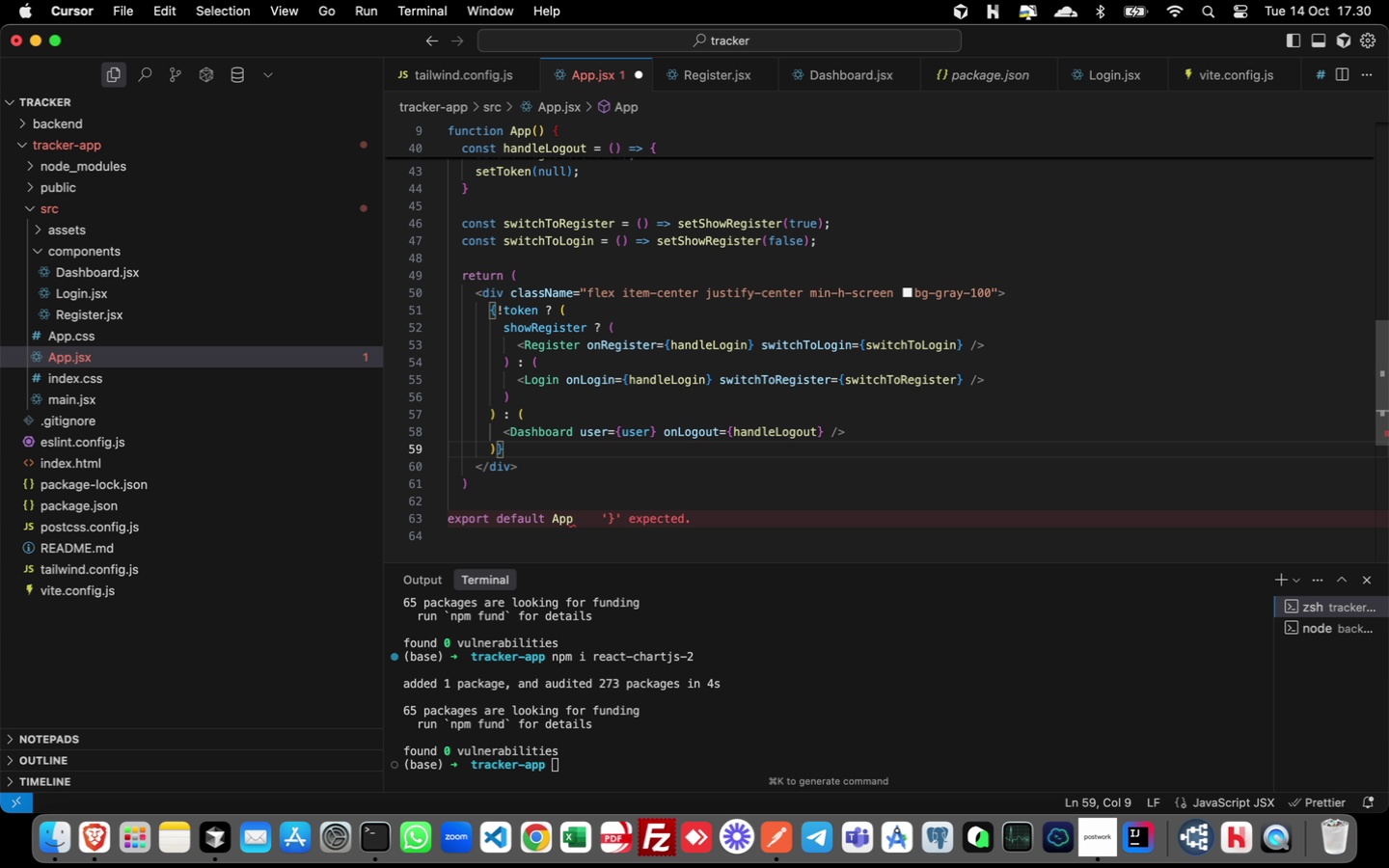 
key(Meta+S)
 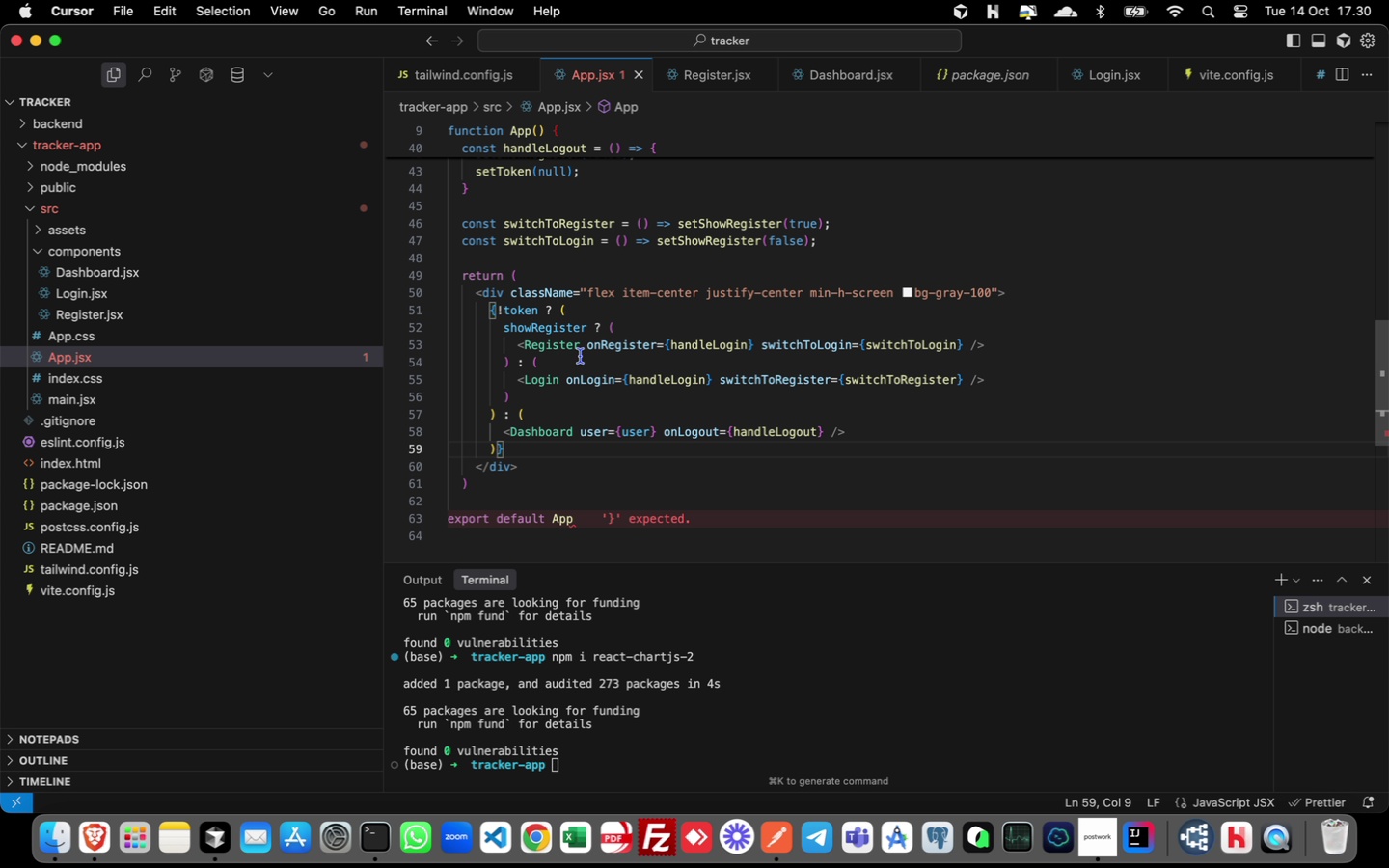 
scroll: coordinate [644, 330], scroll_direction: up, amount: 45.0
 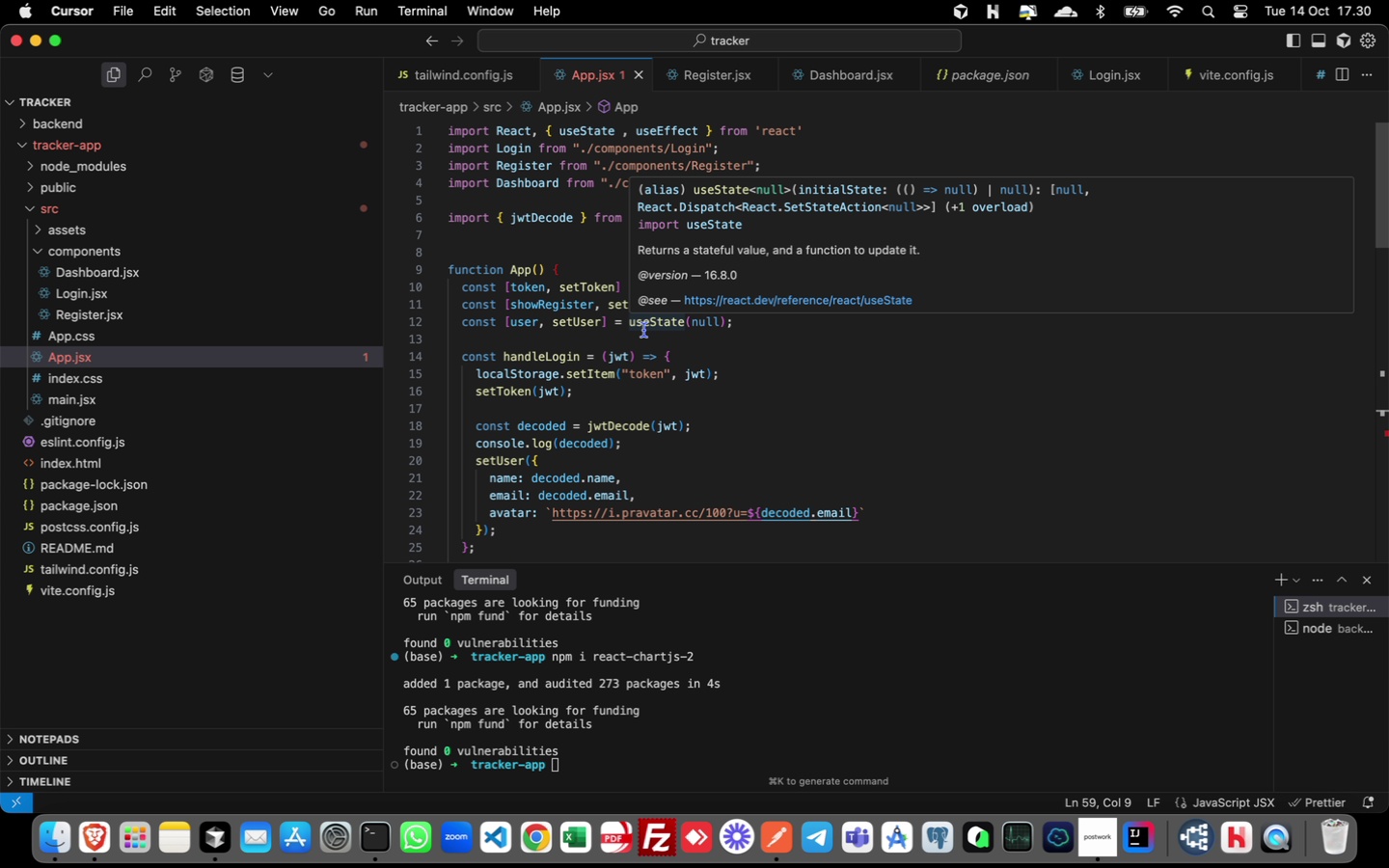 
scroll: coordinate [644, 329], scroll_direction: down, amount: 16.0
 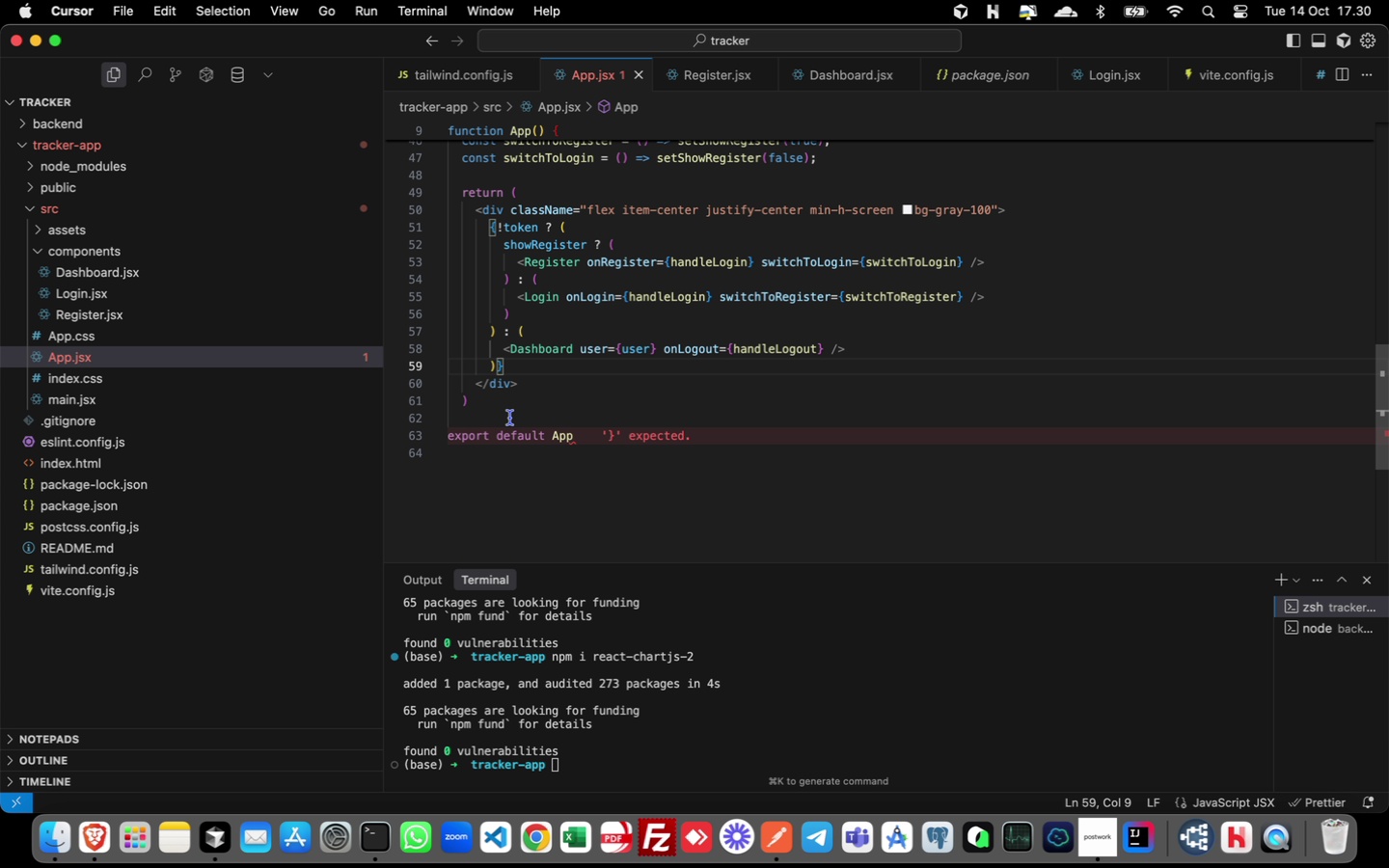 
left_click([499, 405])
 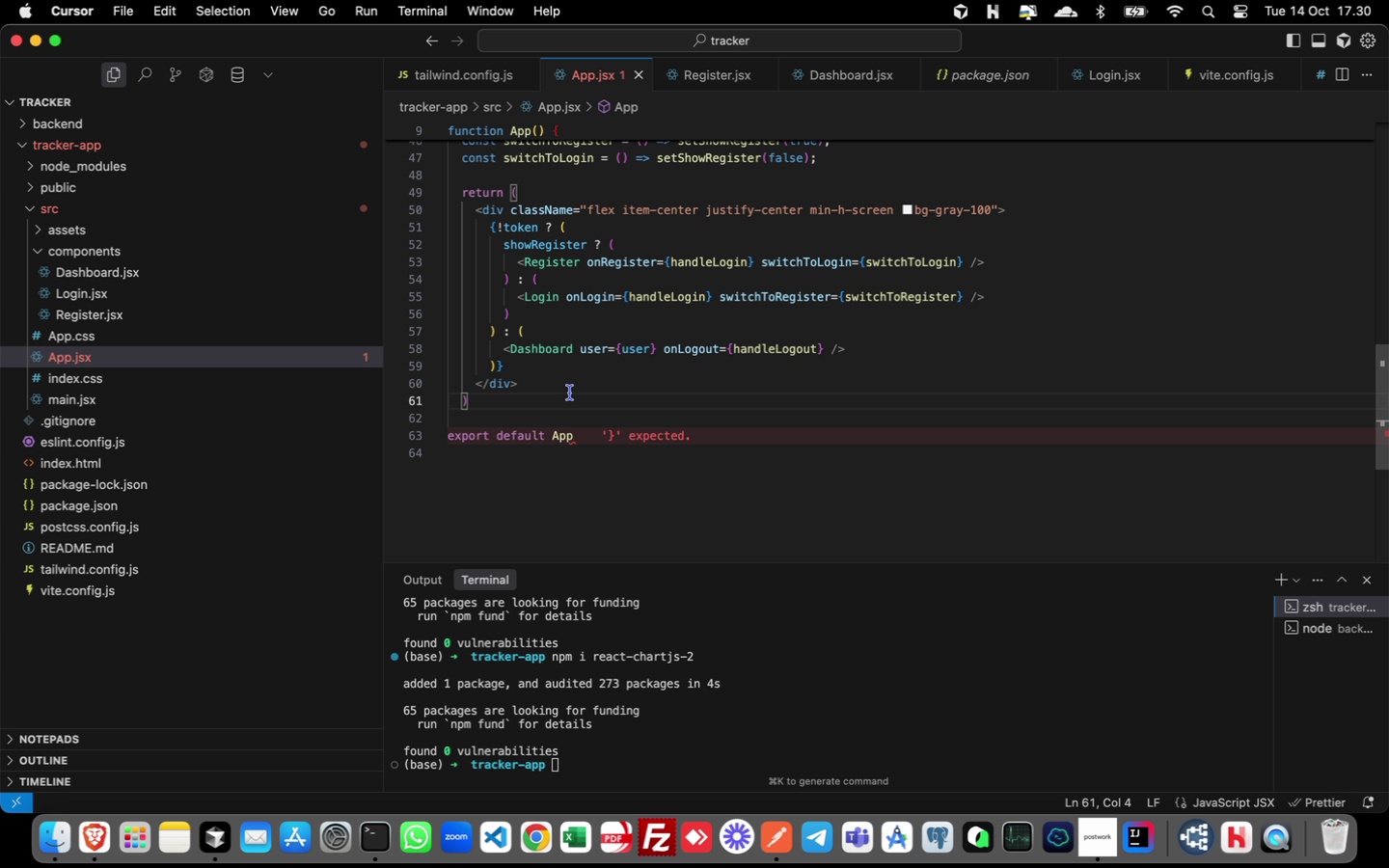 
key(Semicolon)
 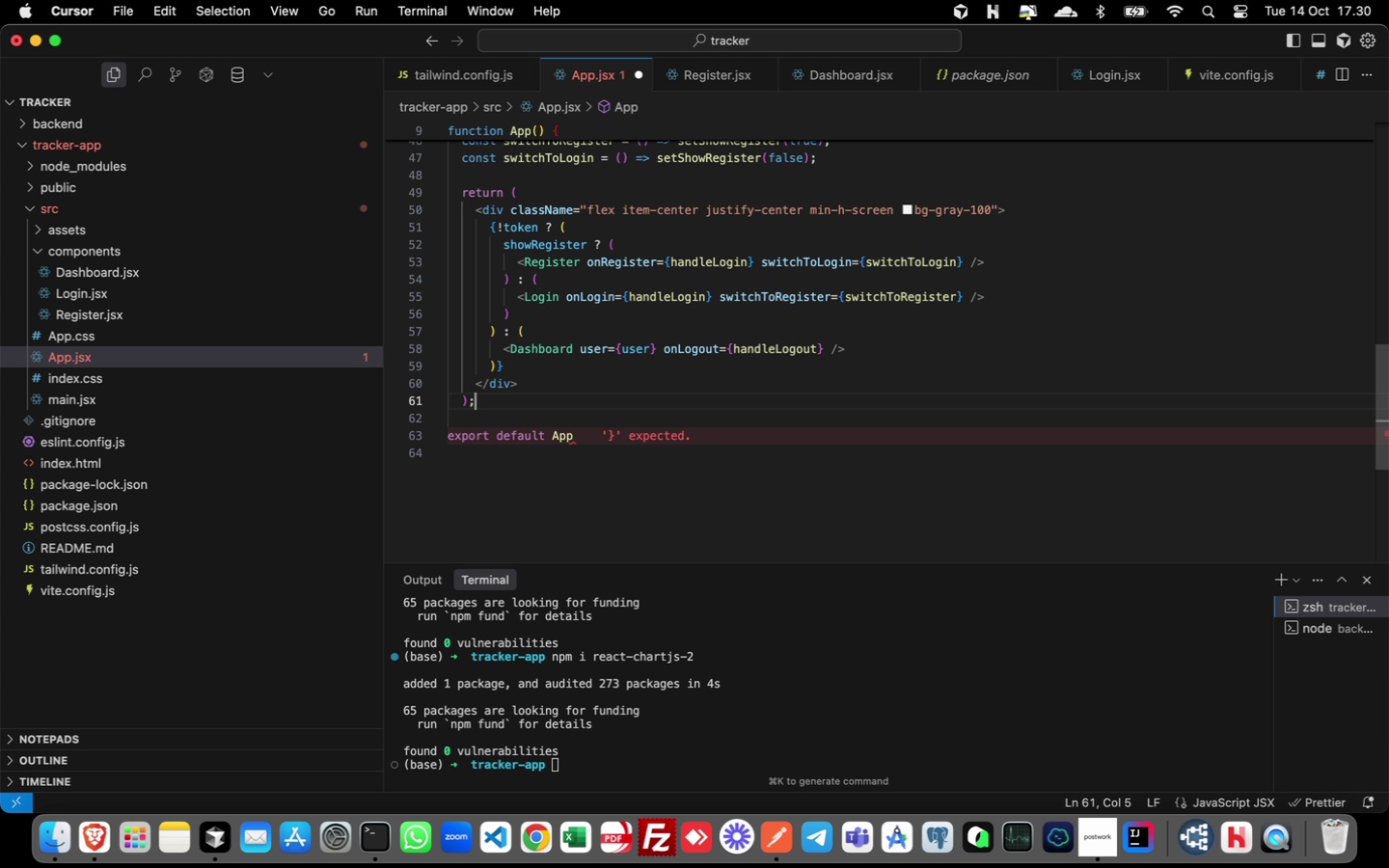 
key(Enter)
 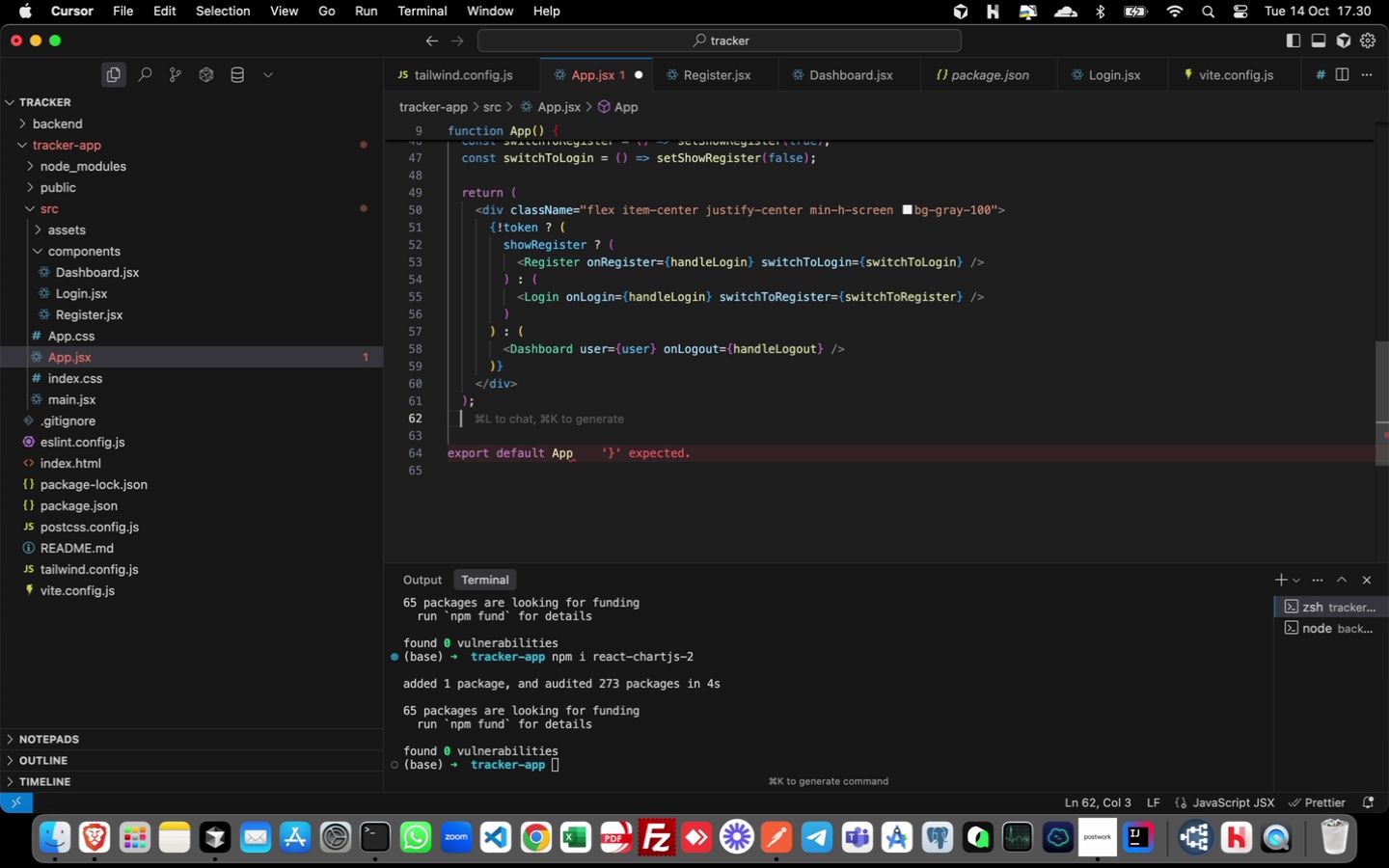 
key(Shift+BracketRight)
 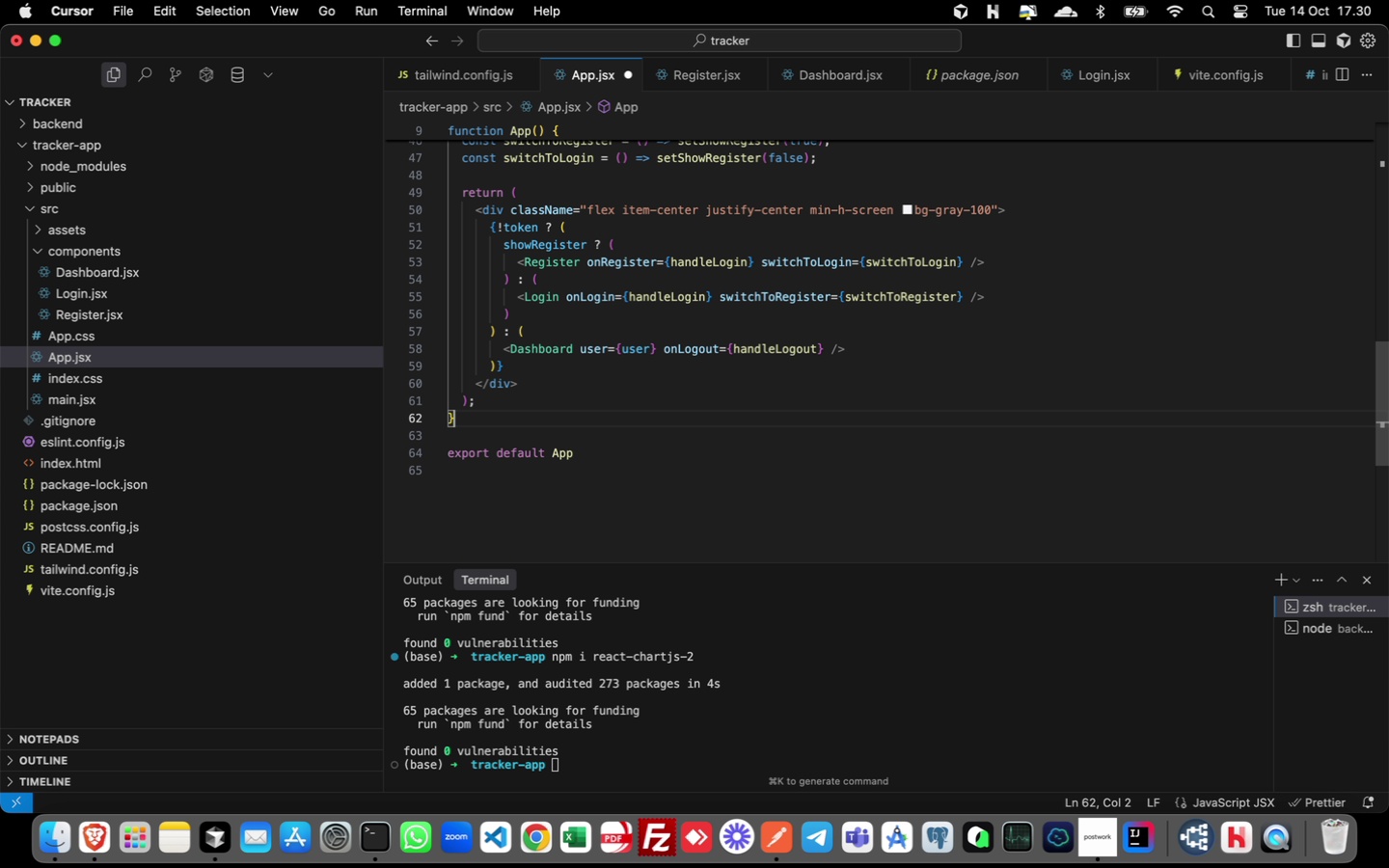 
key(Meta+S)
 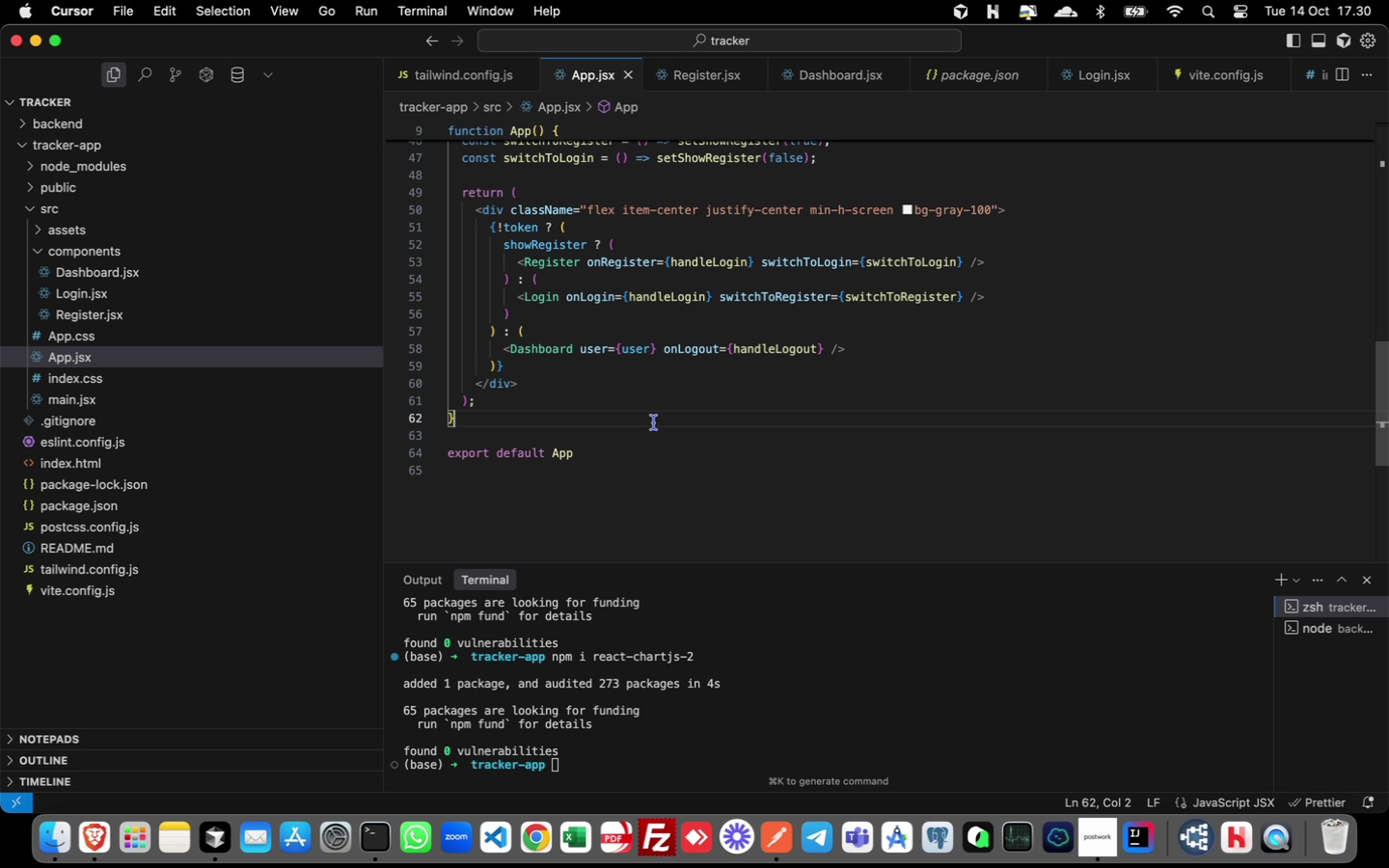 
scroll: coordinate [654, 432], scroll_direction: up, amount: 17.0
 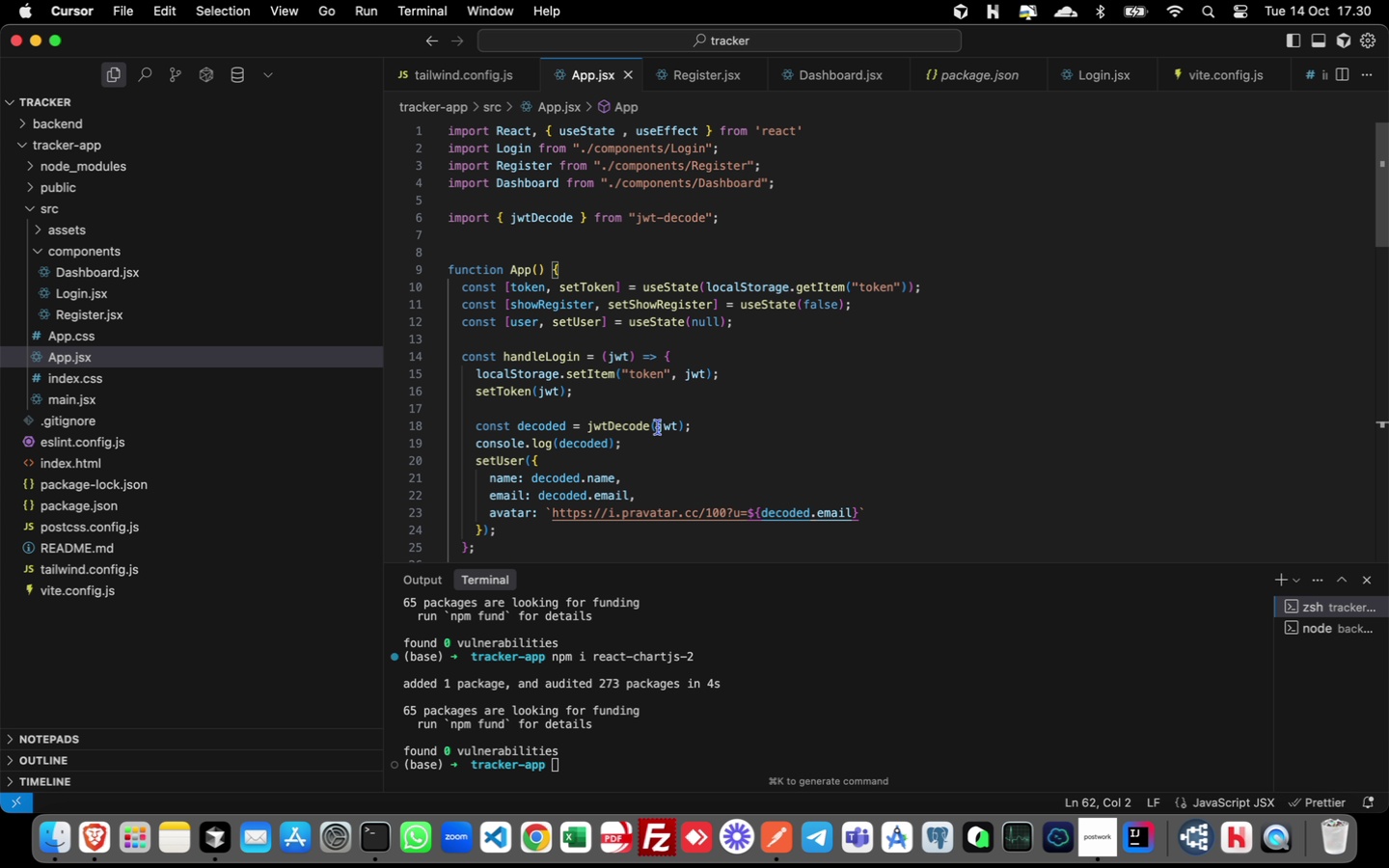 
scroll: coordinate [659, 429], scroll_direction: down, amount: 21.0
 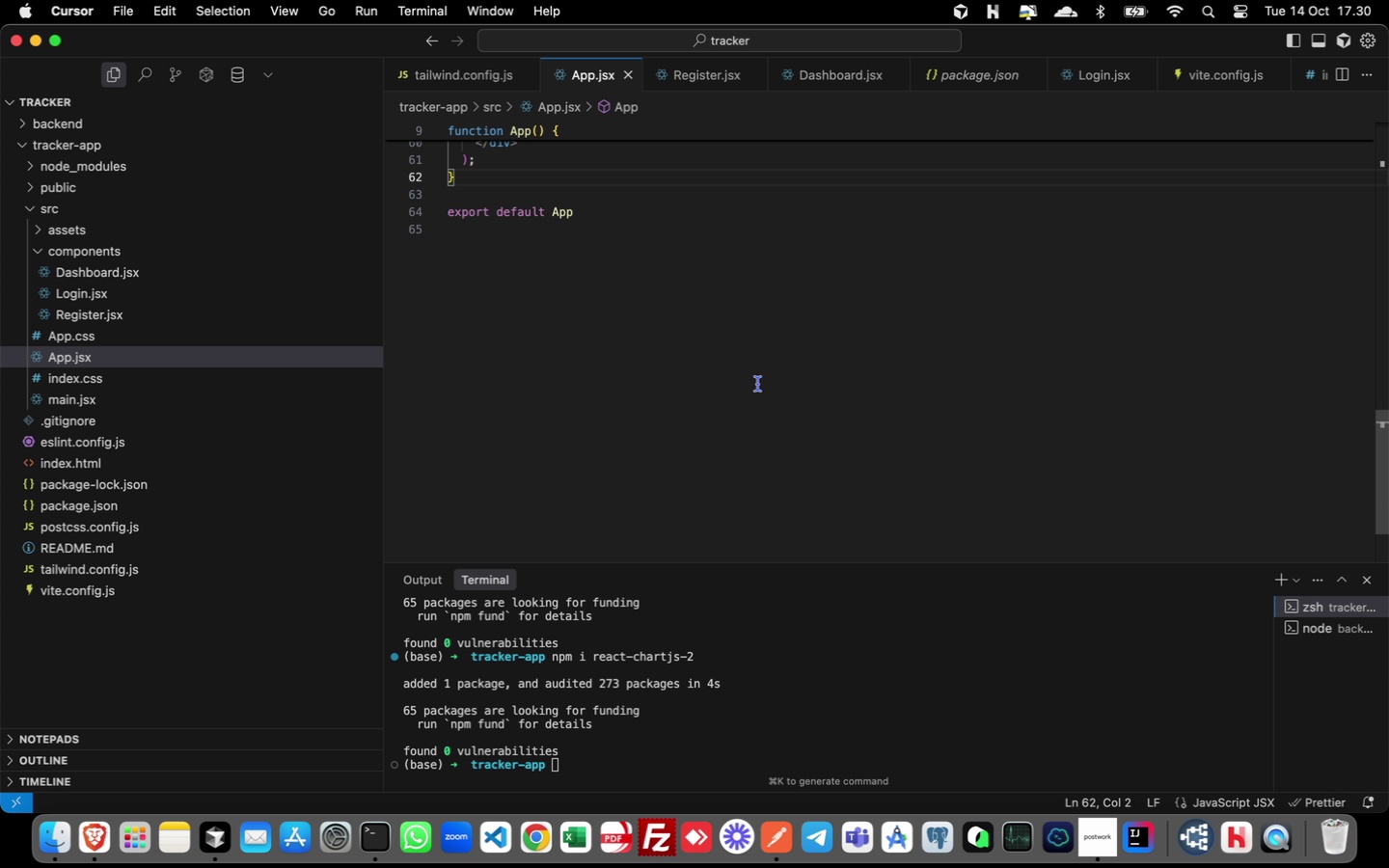 
scroll: coordinate [757, 382], scroll_direction: up, amount: 10.0
 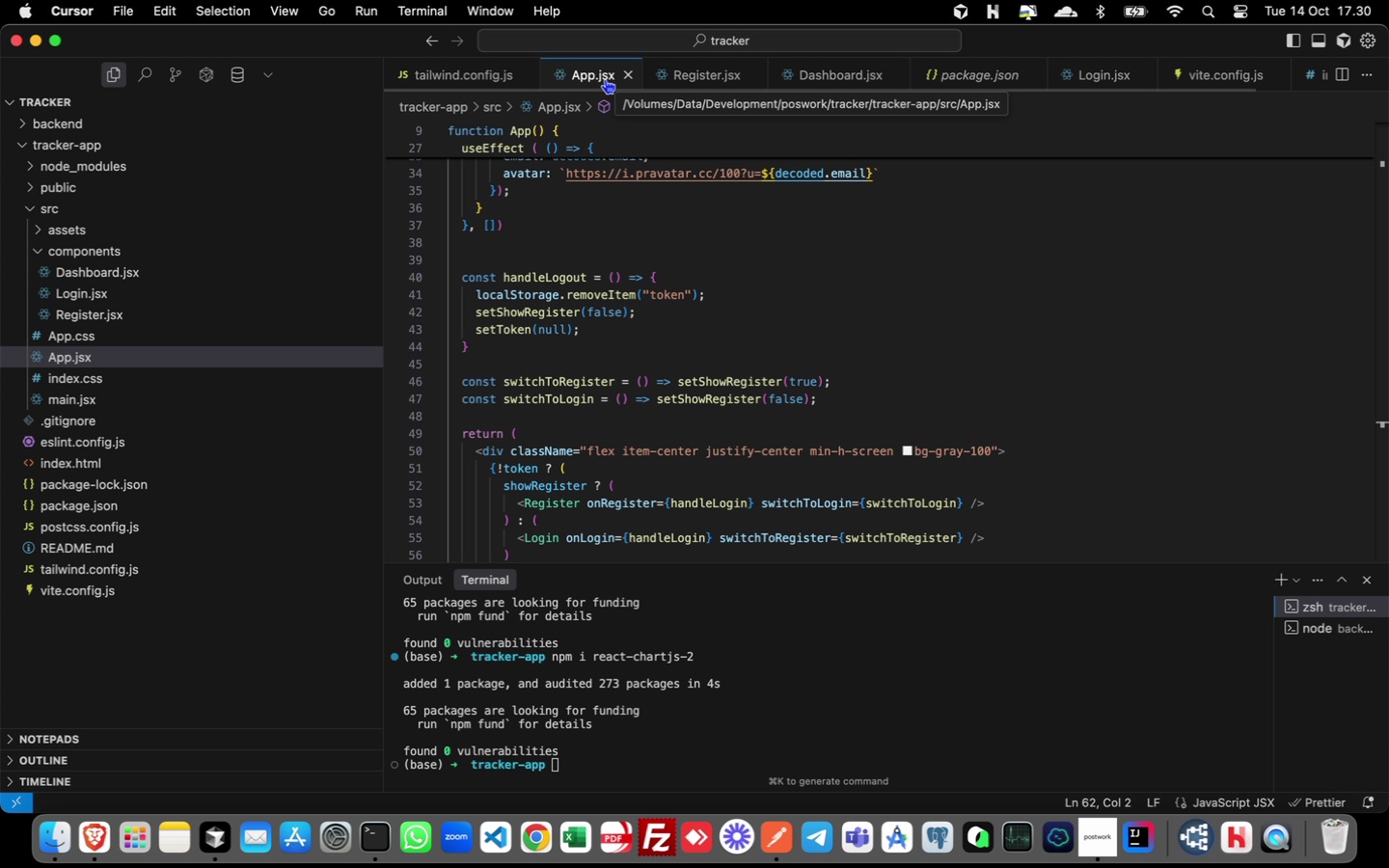 
right_click([605, 79])
 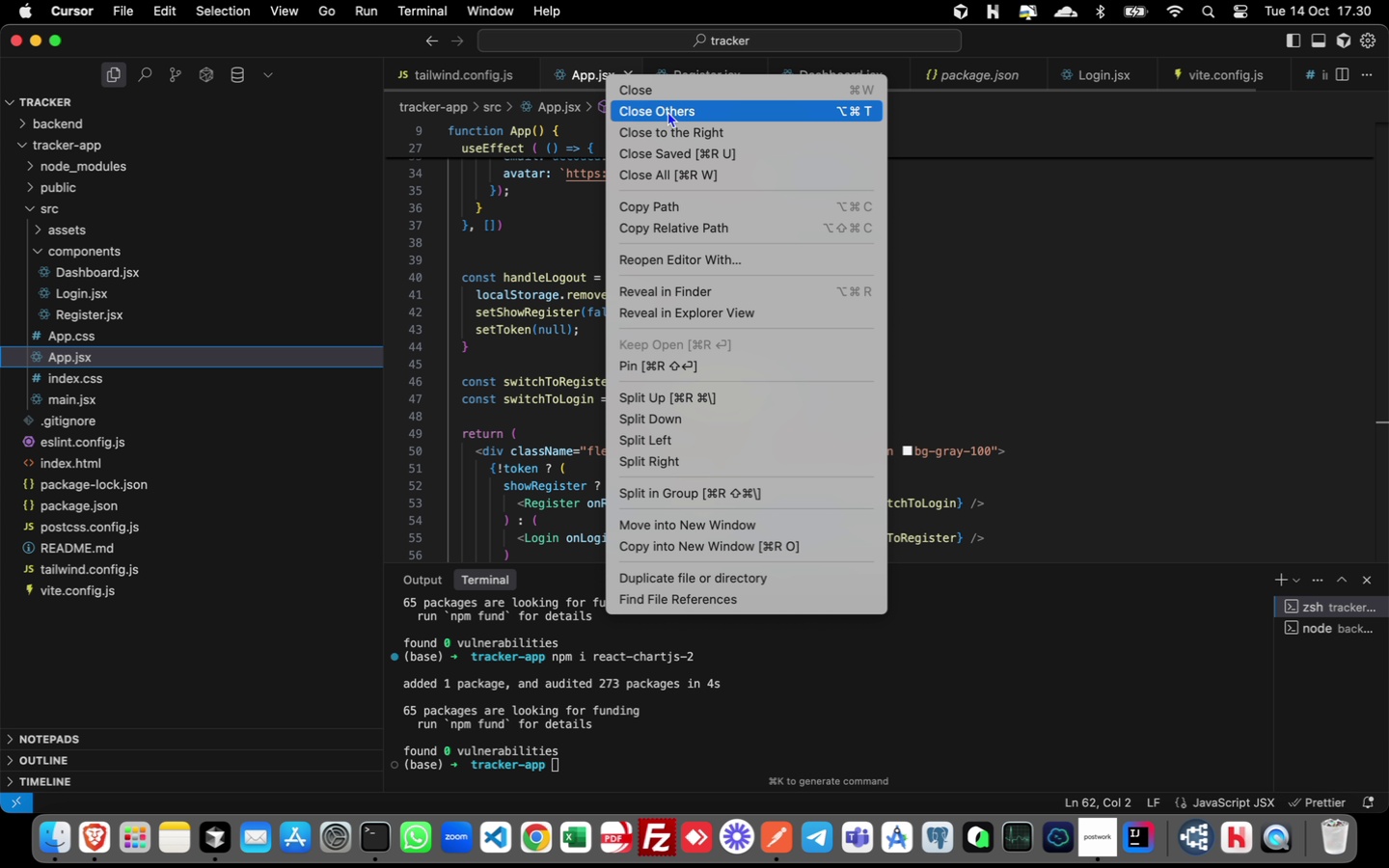 
left_click([667, 111])
 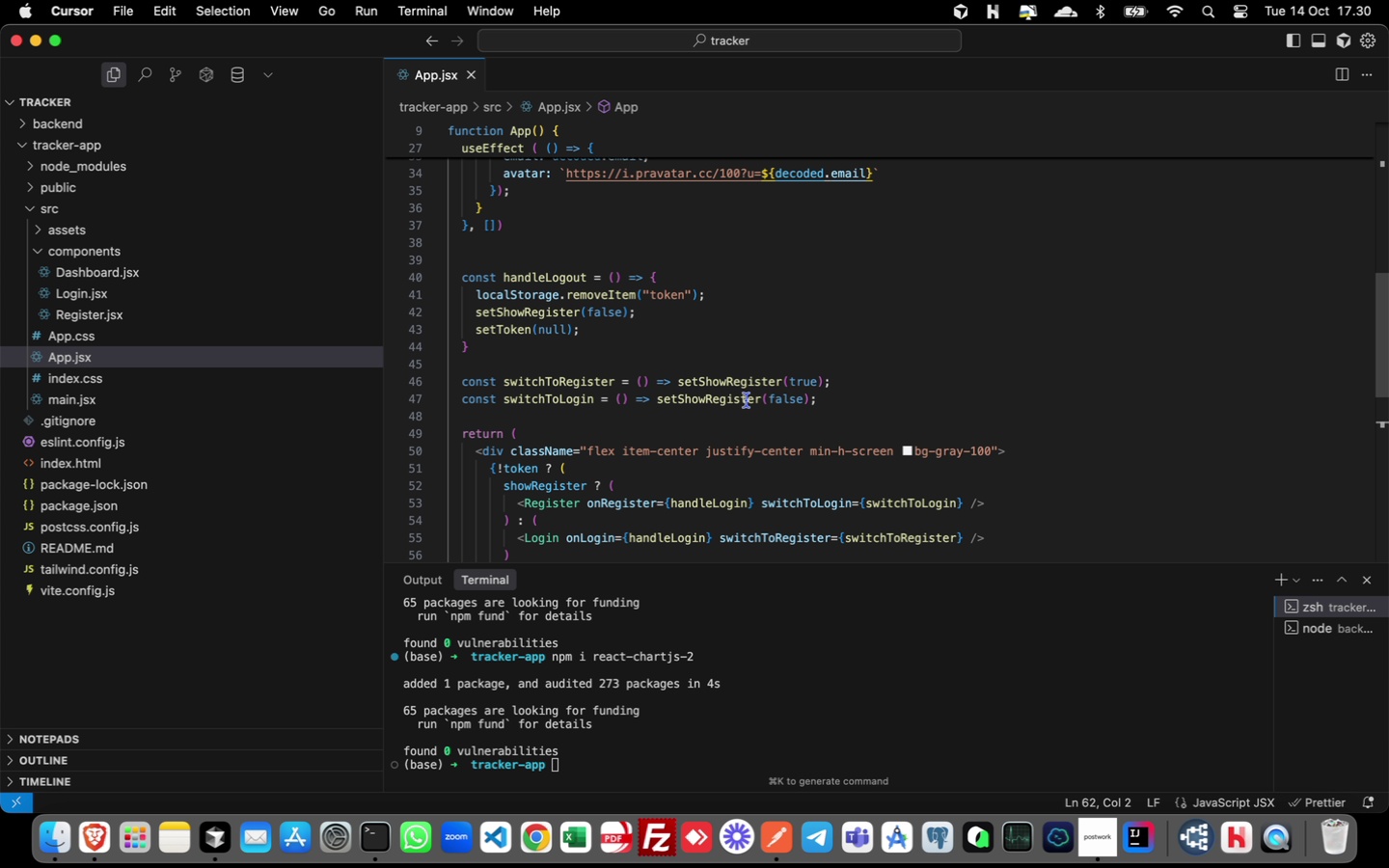 
scroll: coordinate [863, 395], scroll_direction: up, amount: 22.0
 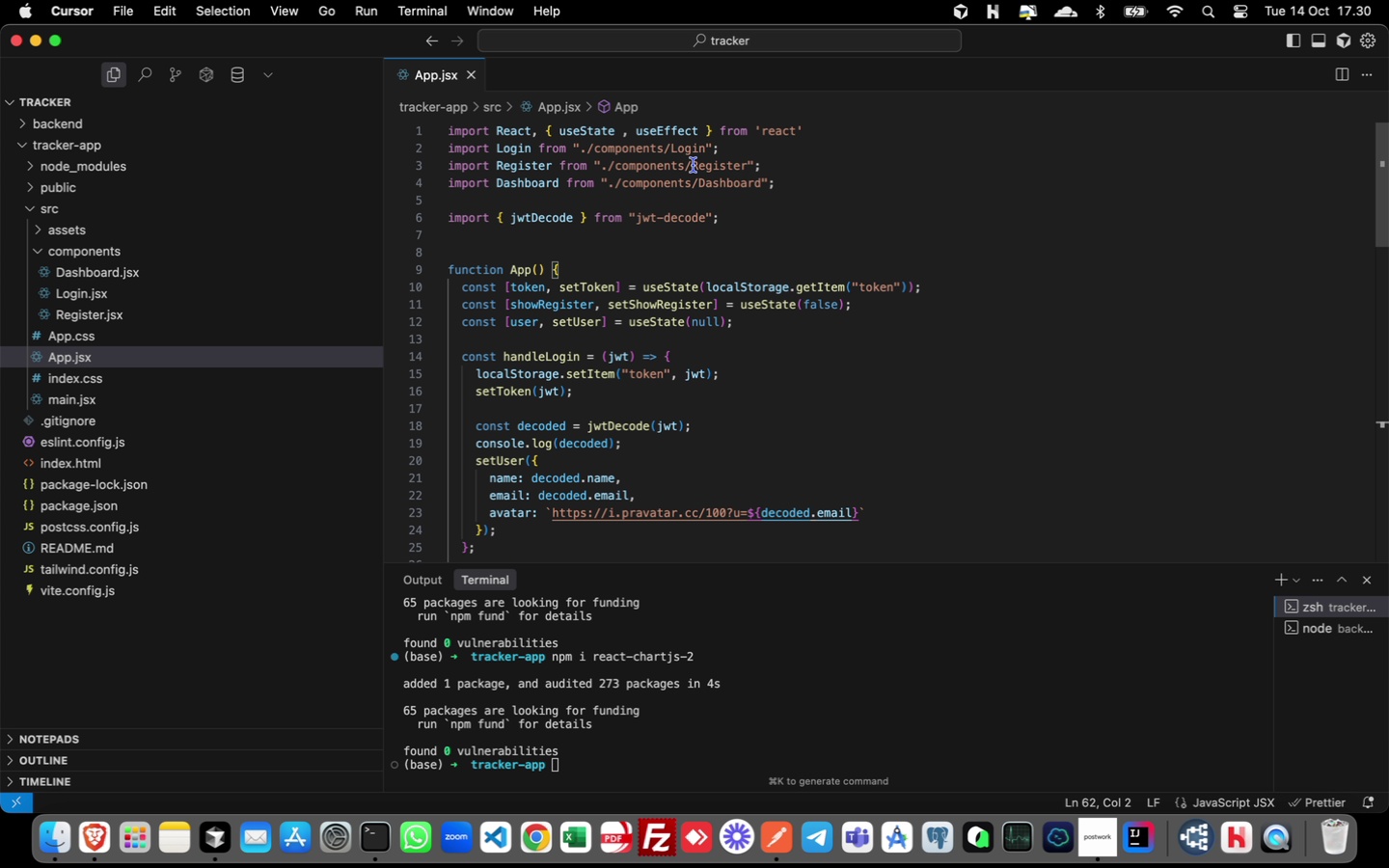 